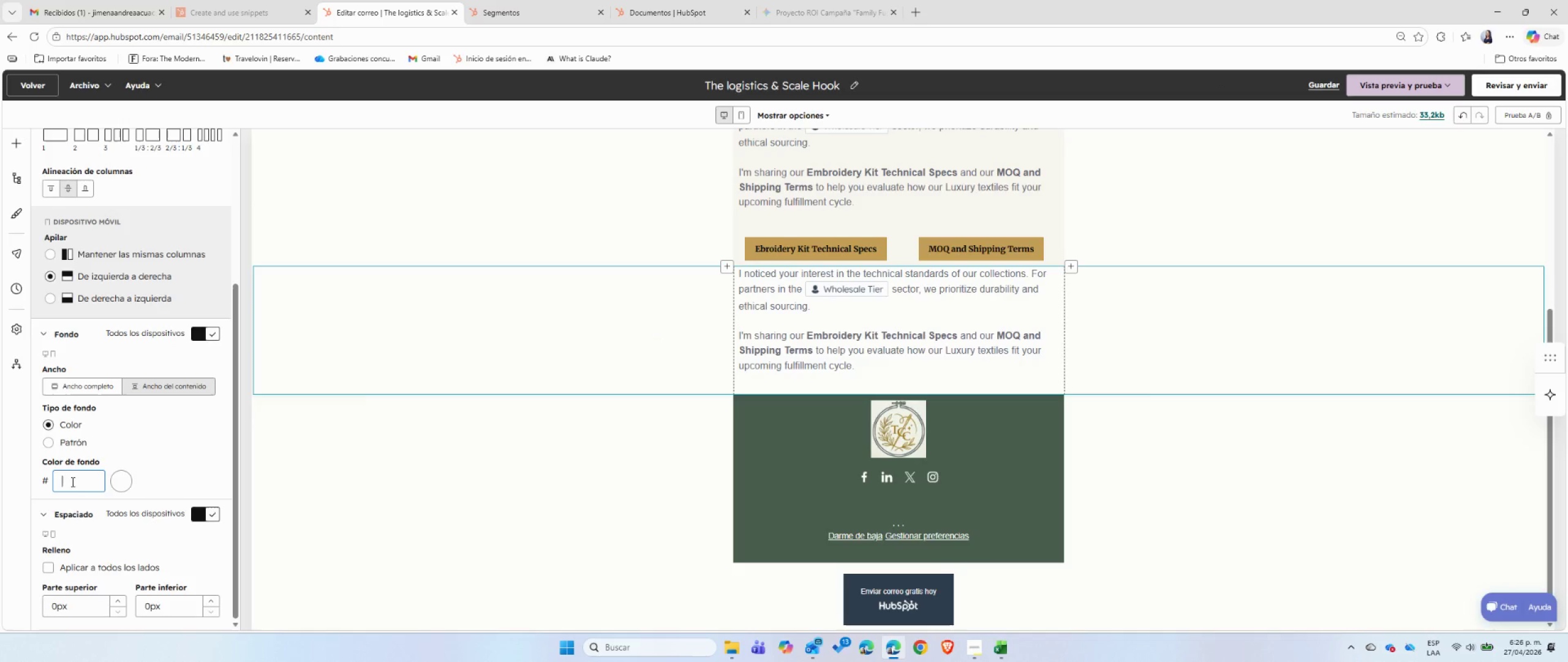 
left_click([72, 482])
 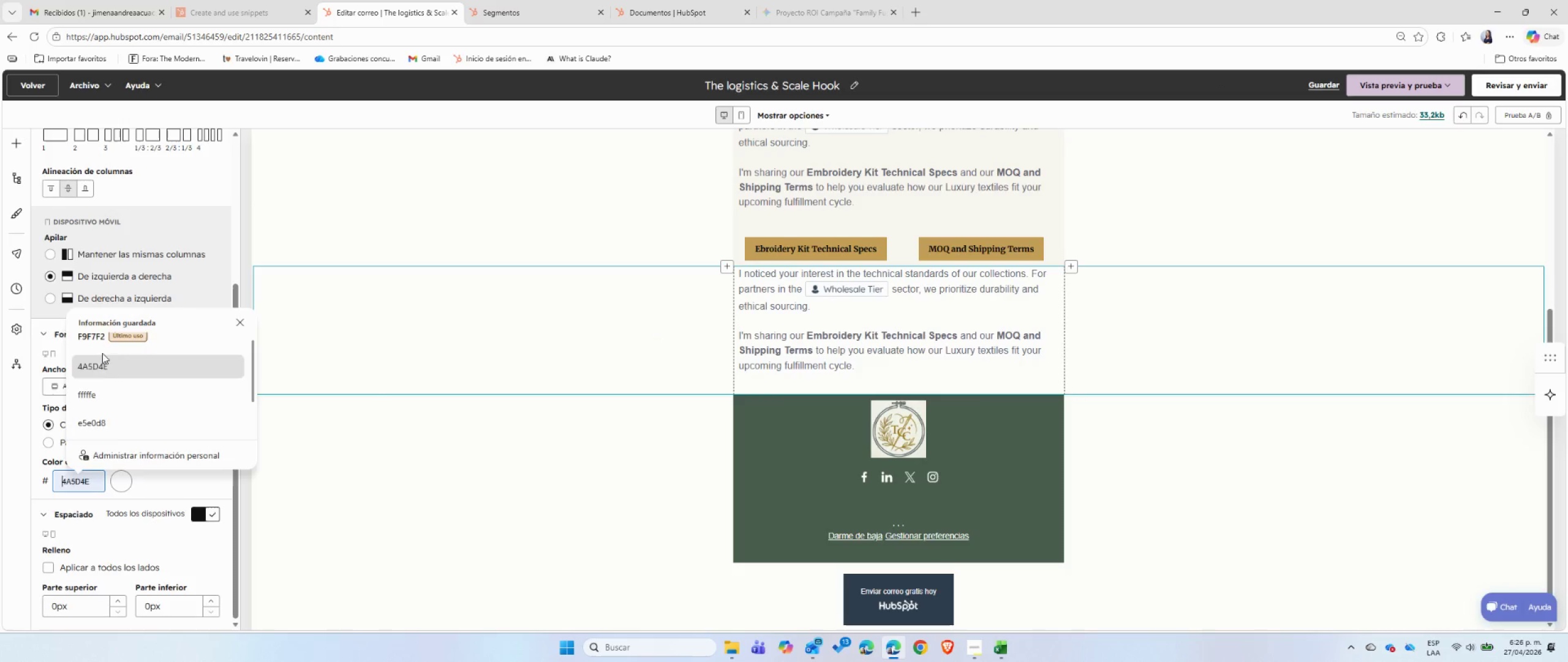 
left_click([102, 344])
 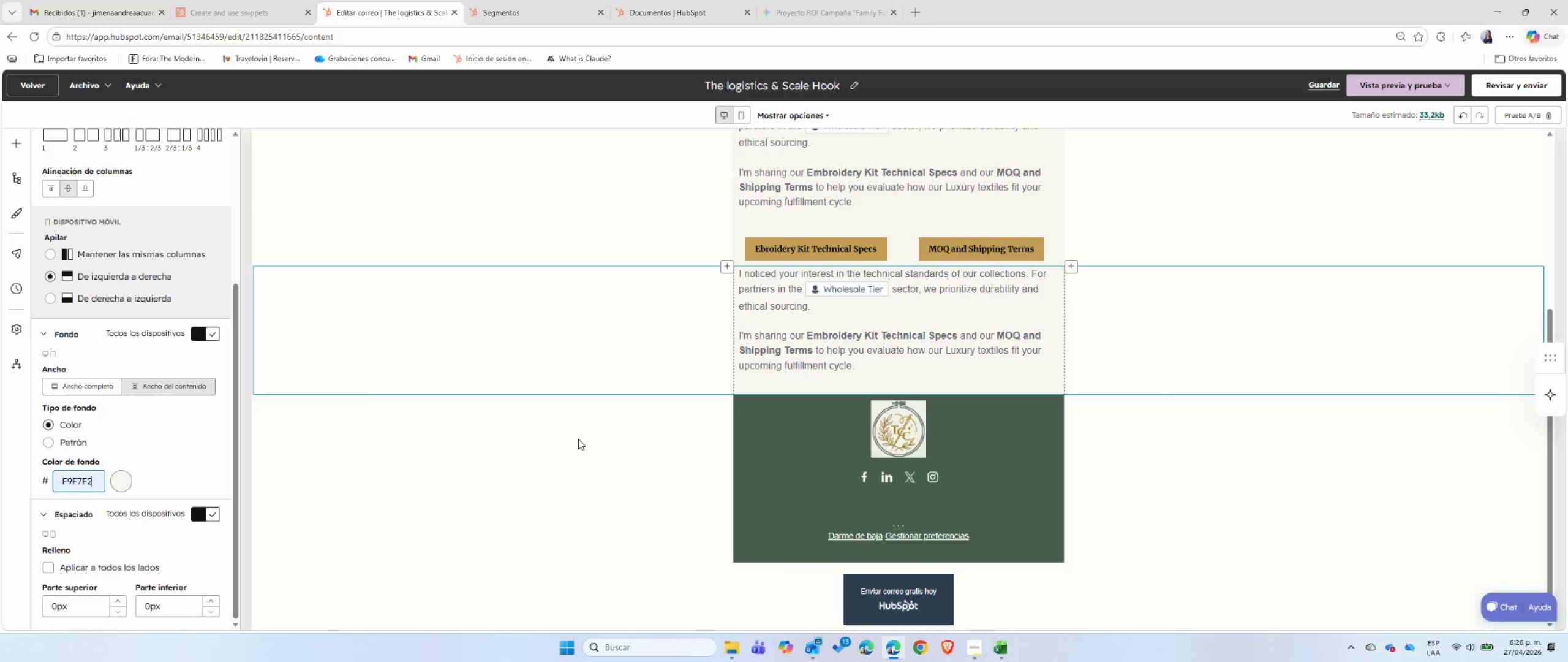 
scroll: coordinate [123, 464], scroll_direction: down, amount: 3.0
 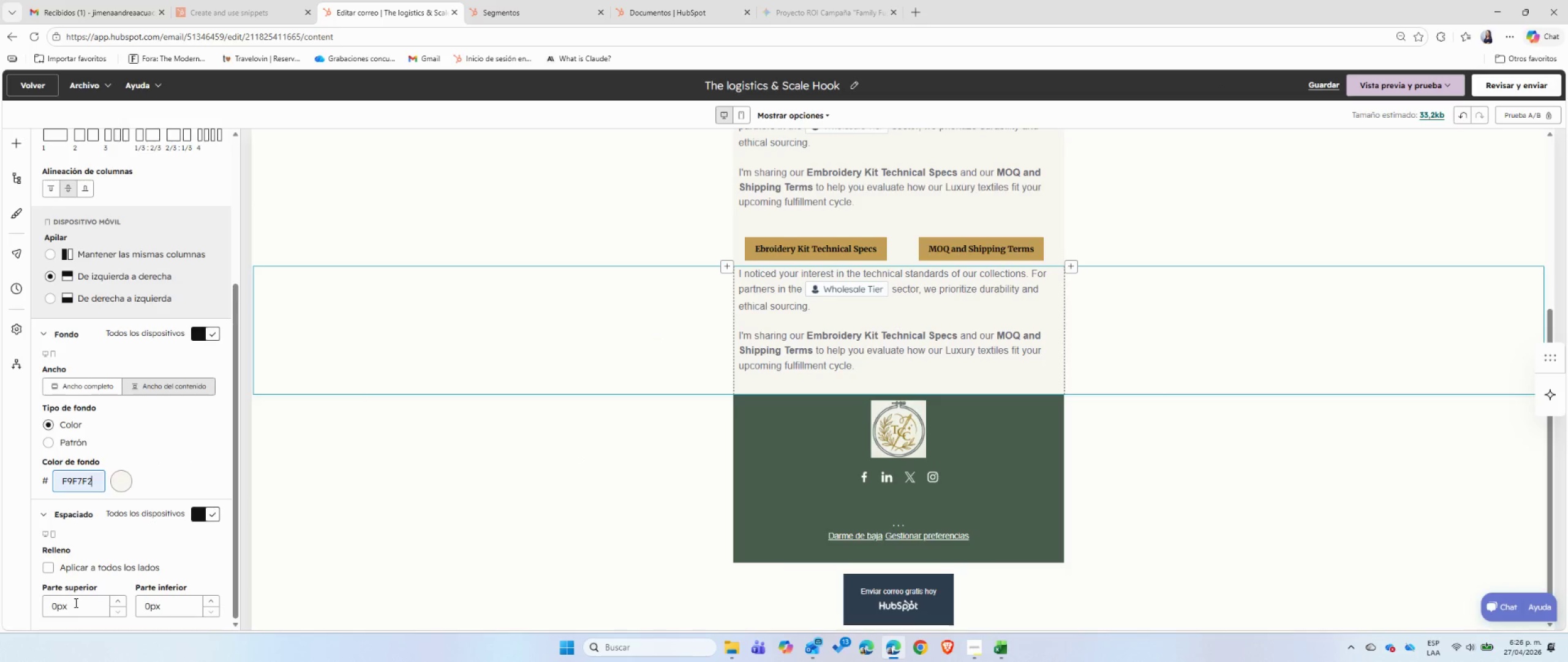 
double_click([75, 604])
 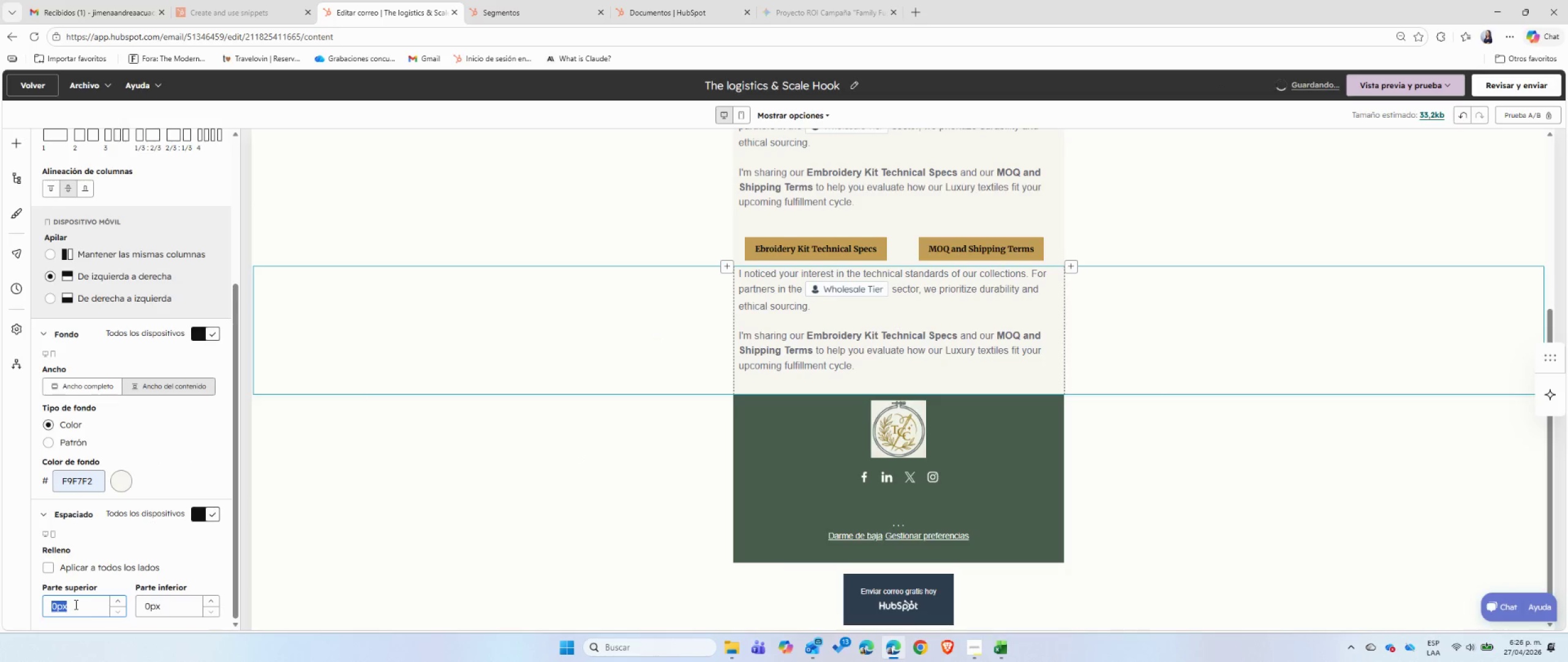 
key(Numpad1)
 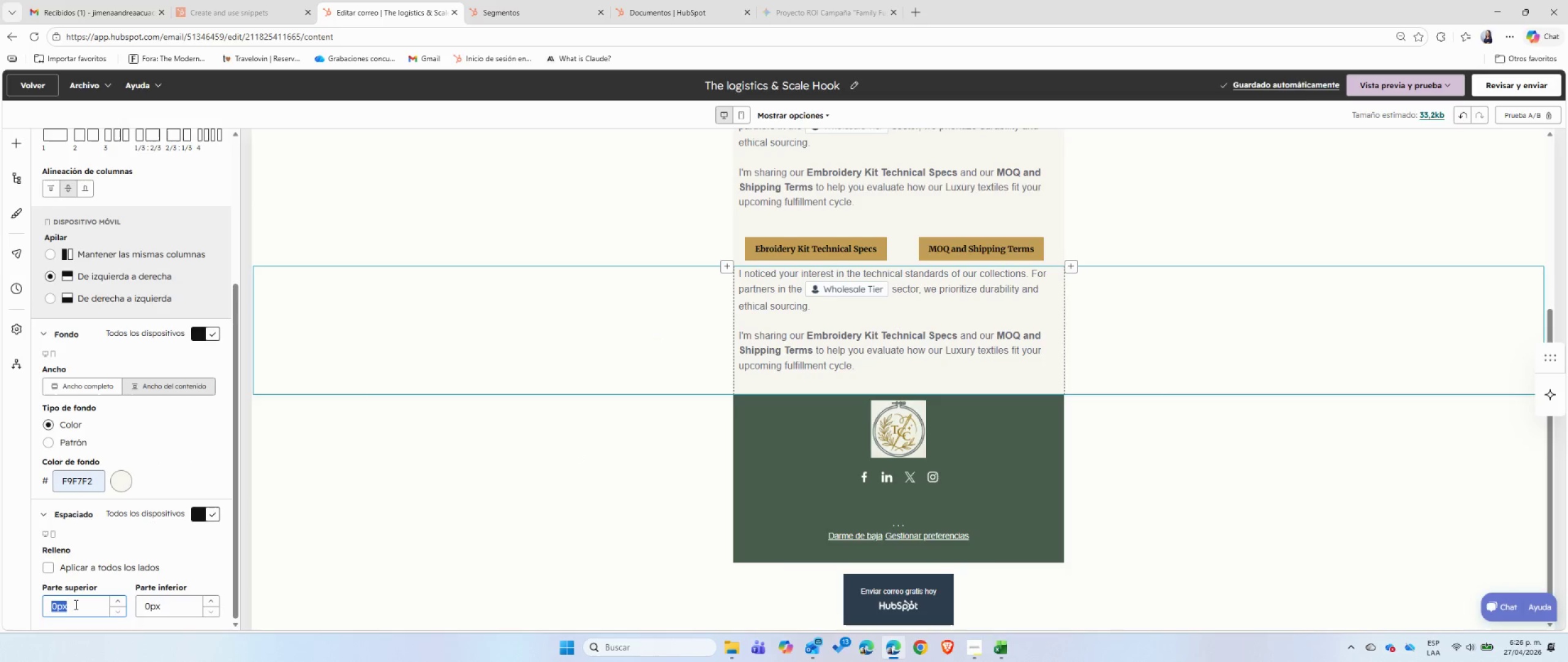 
key(Numpad0)
 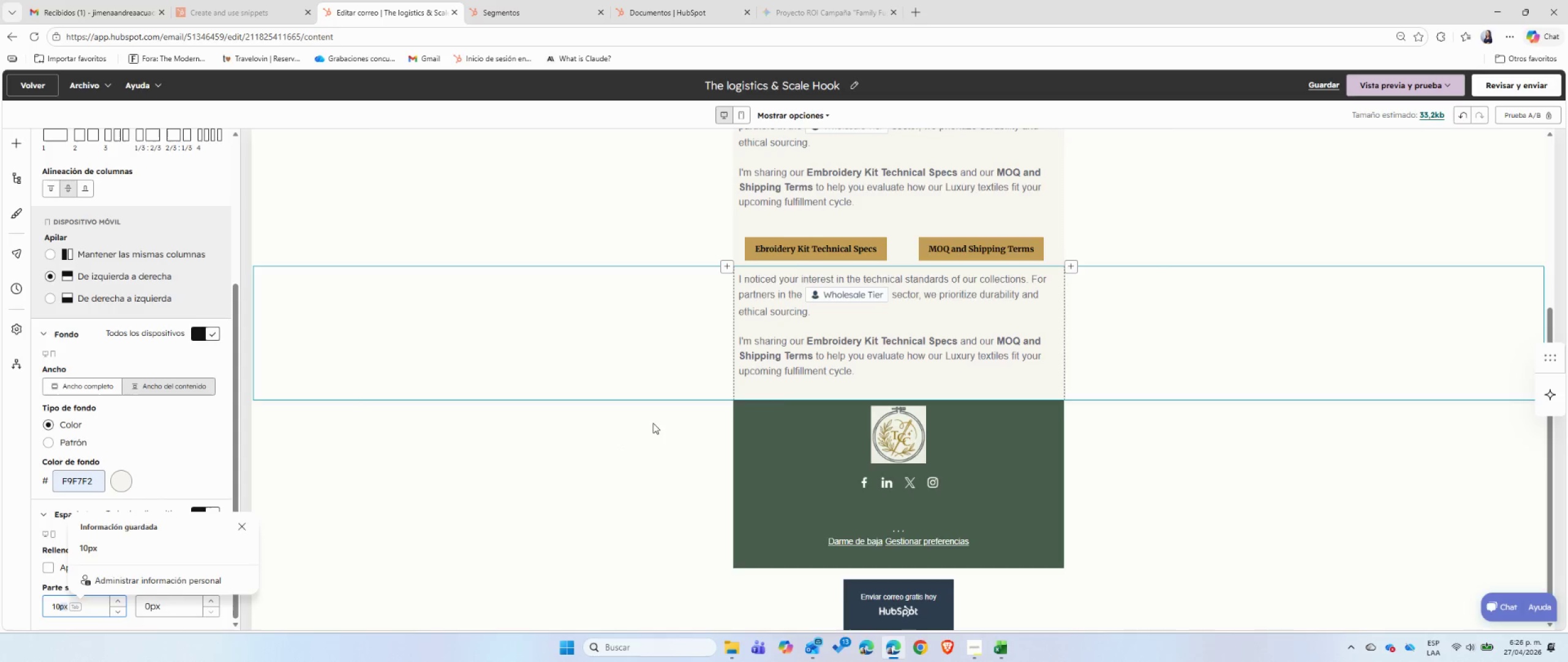 
double_click([620, 340])
 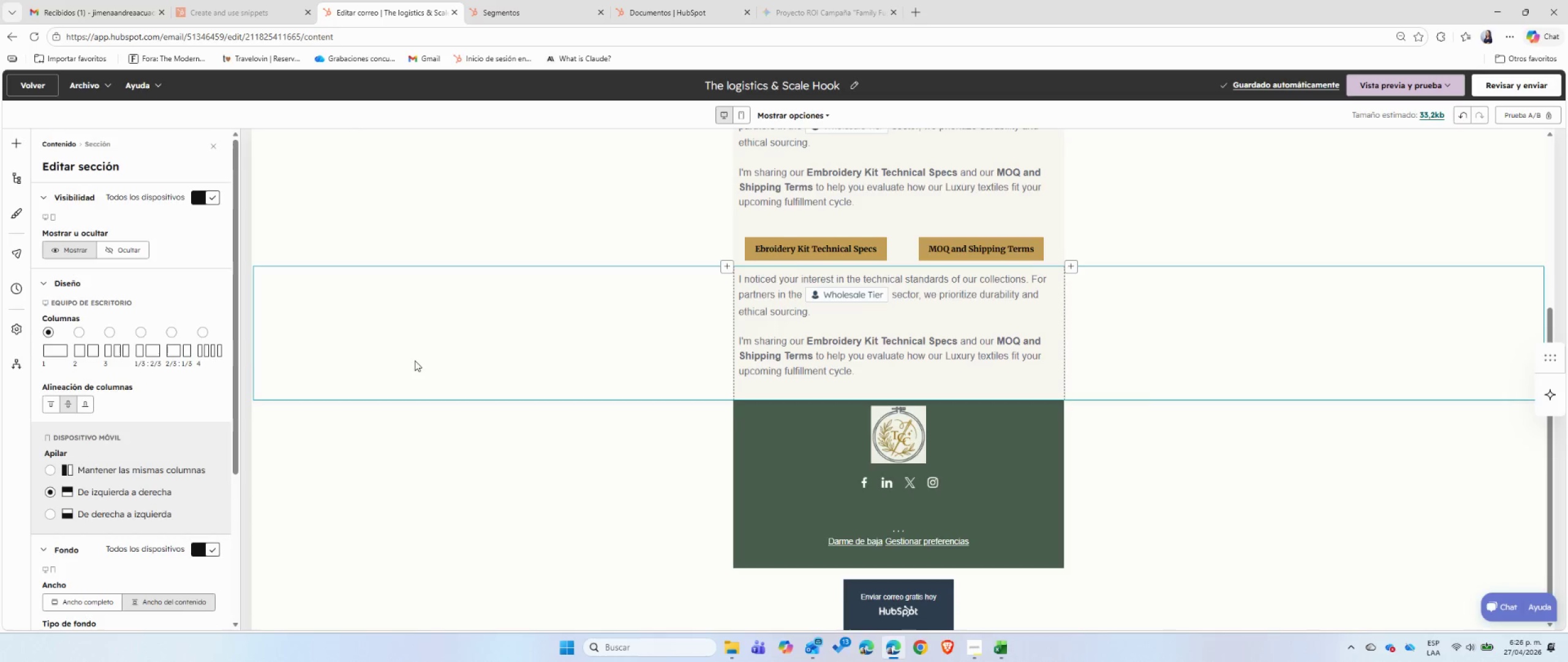 
scroll: coordinate [78, 462], scroll_direction: down, amount: 6.0
 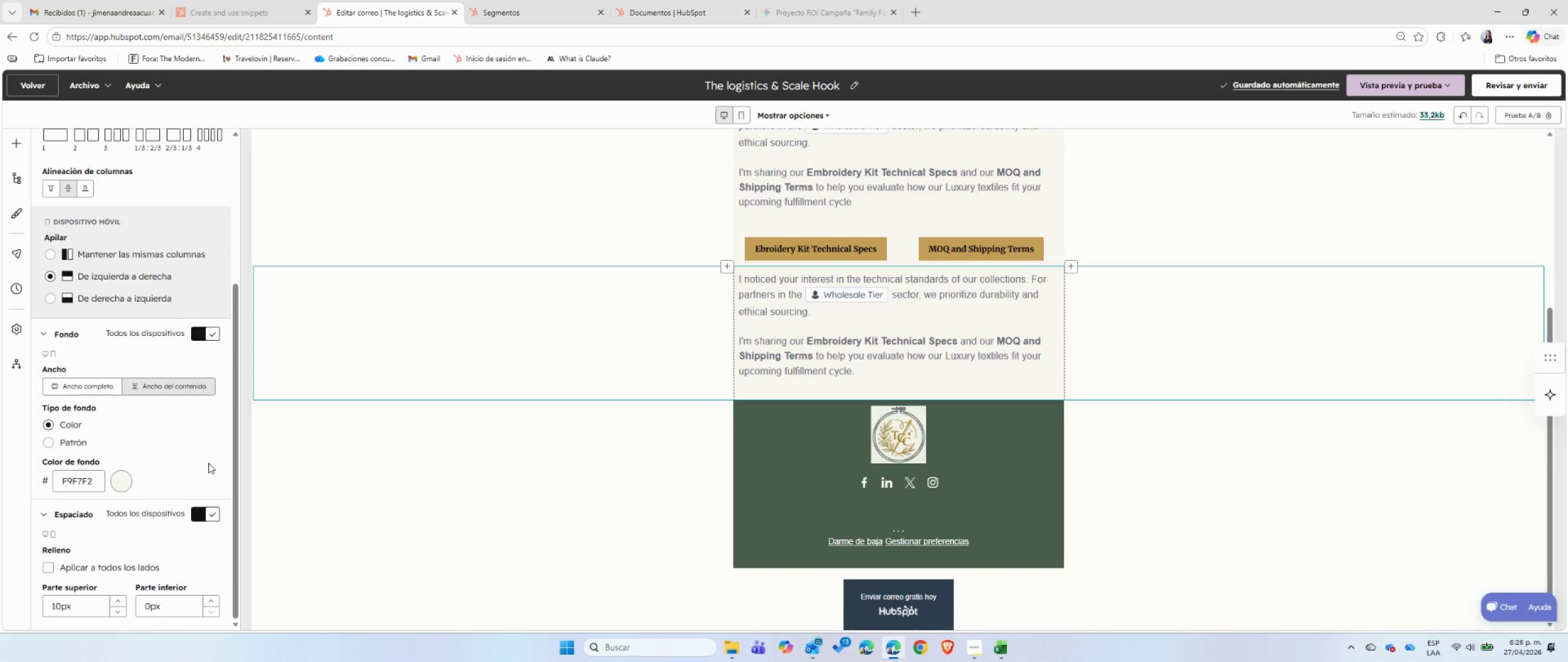 
left_click([606, 516])
 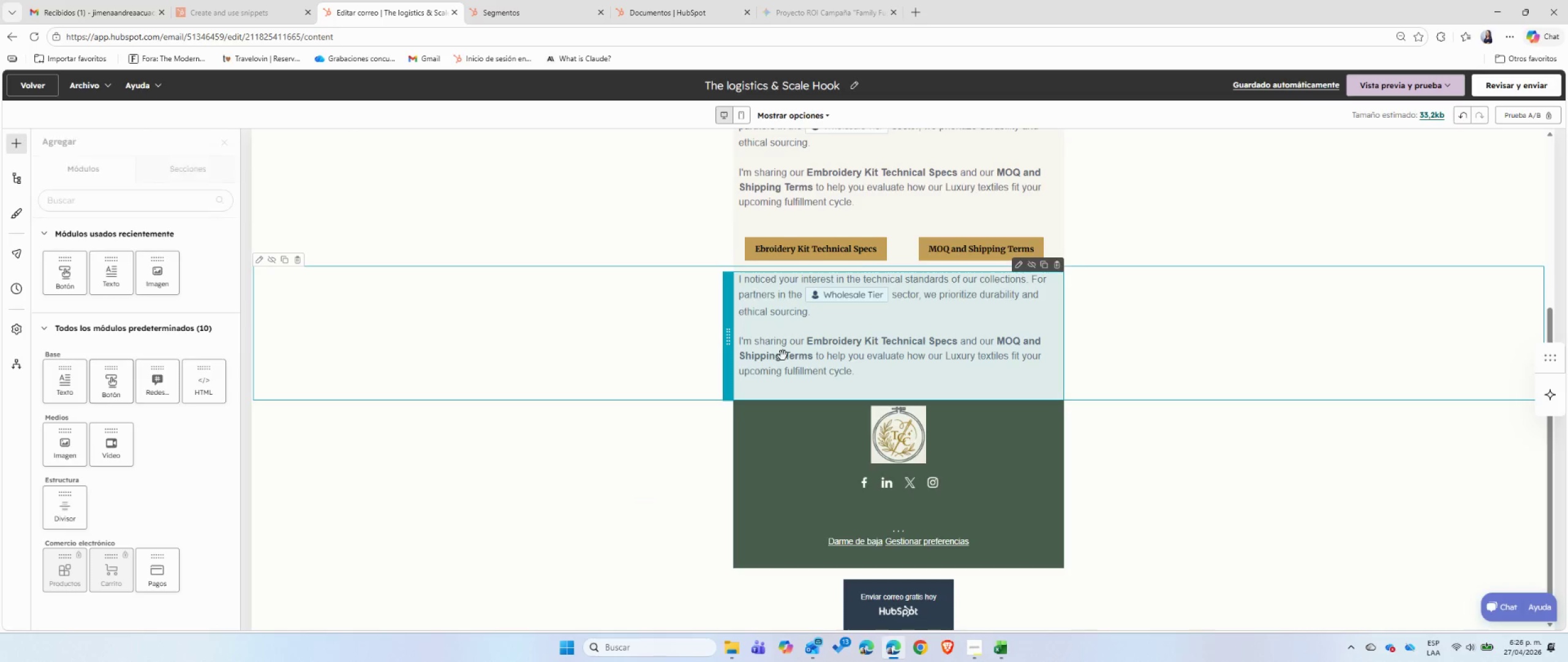 
left_click([783, 355])
 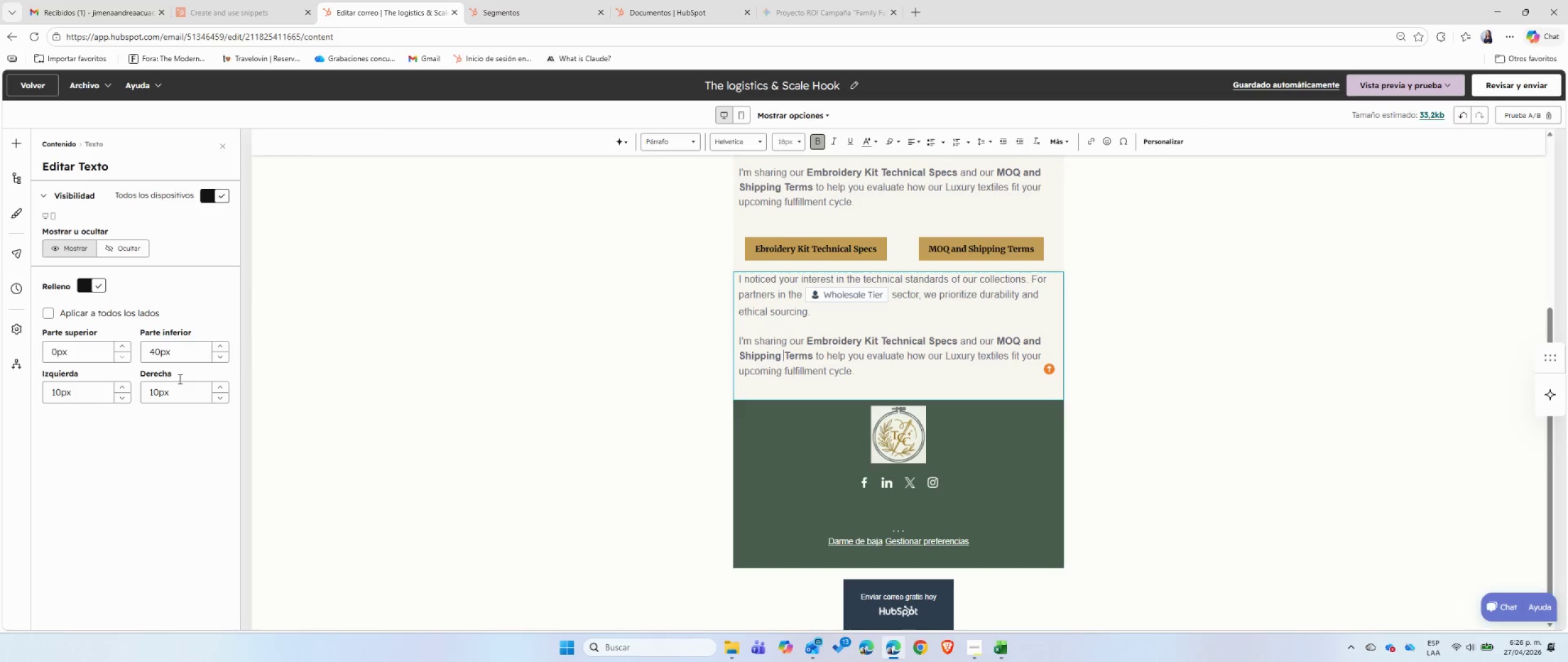 
double_click([159, 348])
 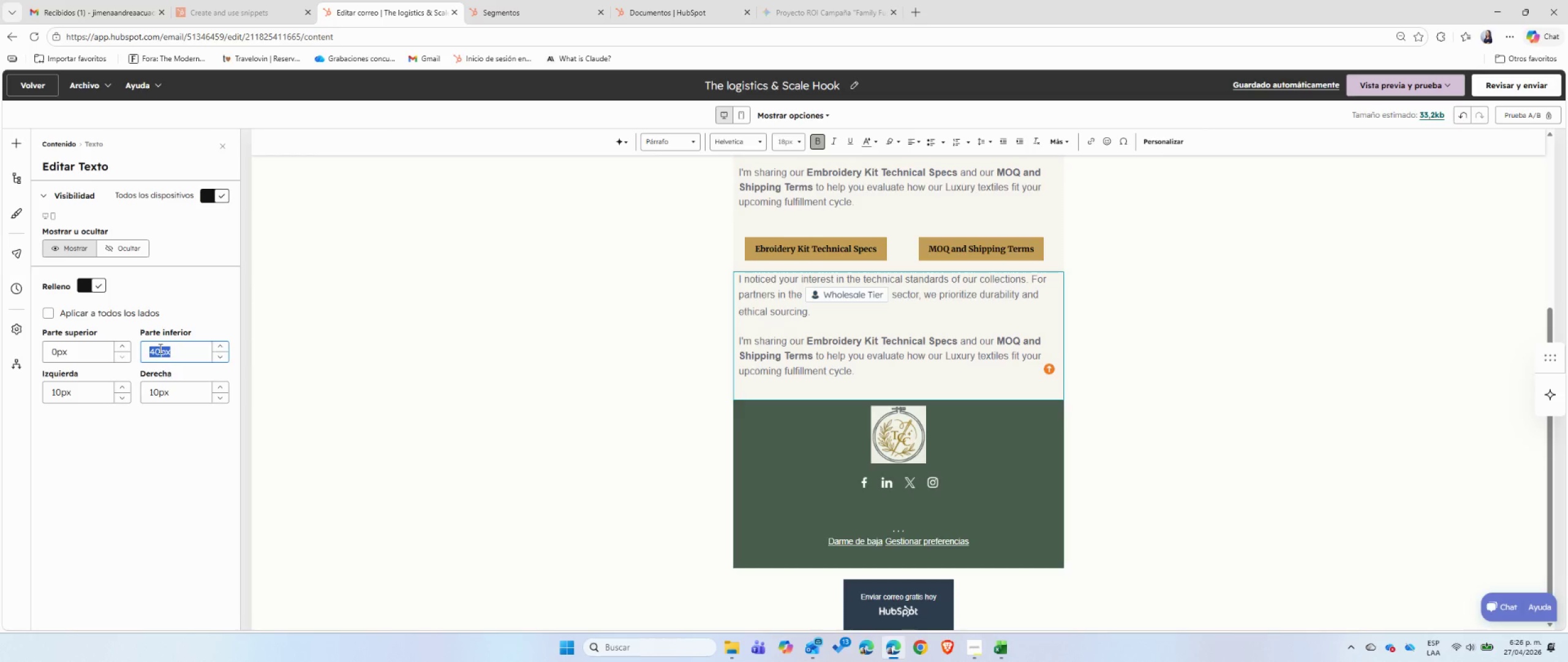 
key(Numpad1)
 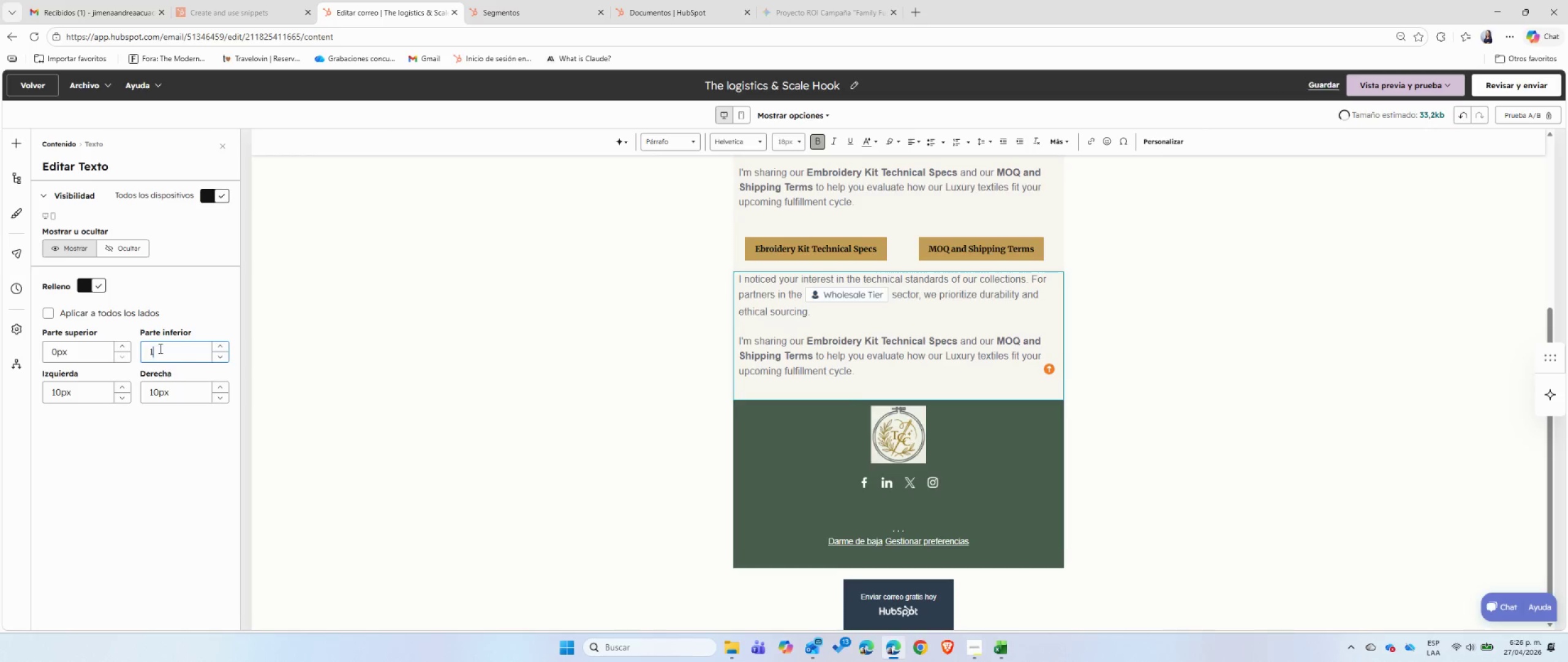 
key(Numpad0)
 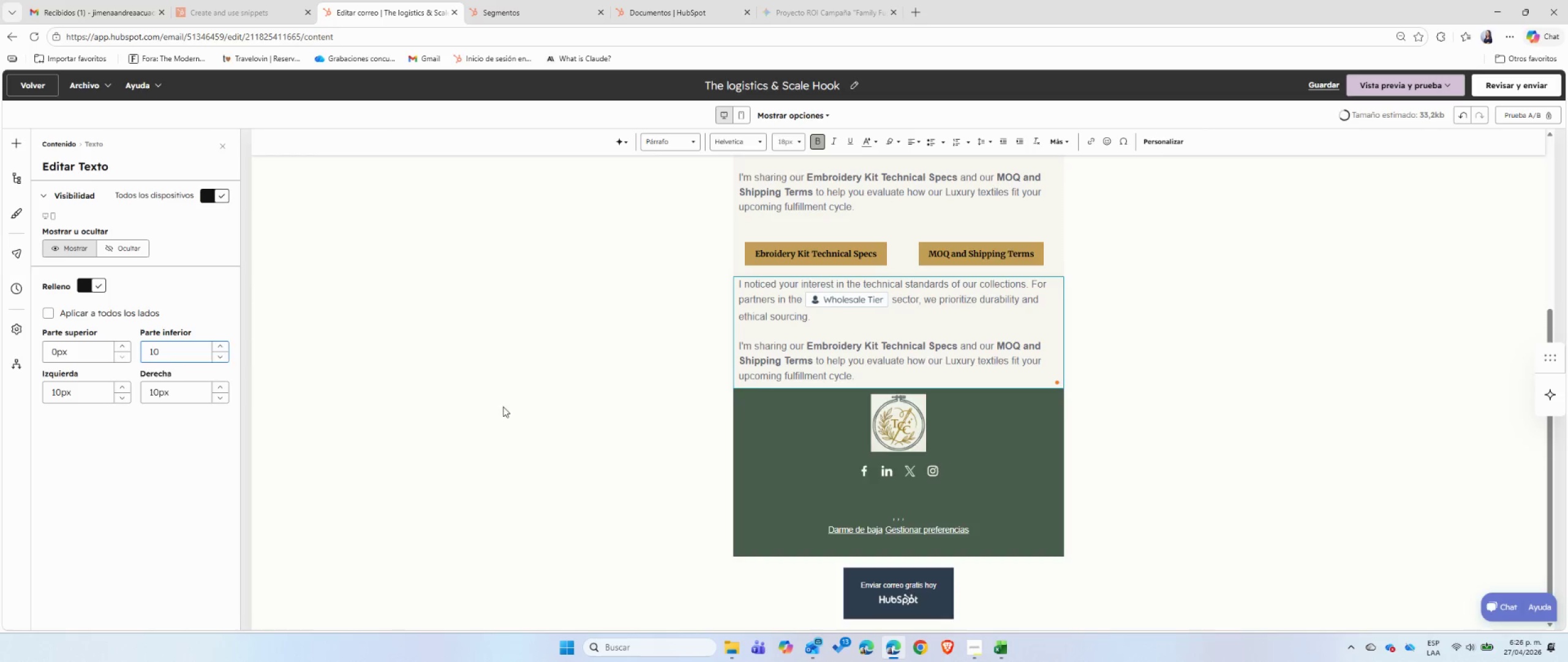 
scroll: coordinate [522, 414], scroll_direction: up, amount: 2.0
 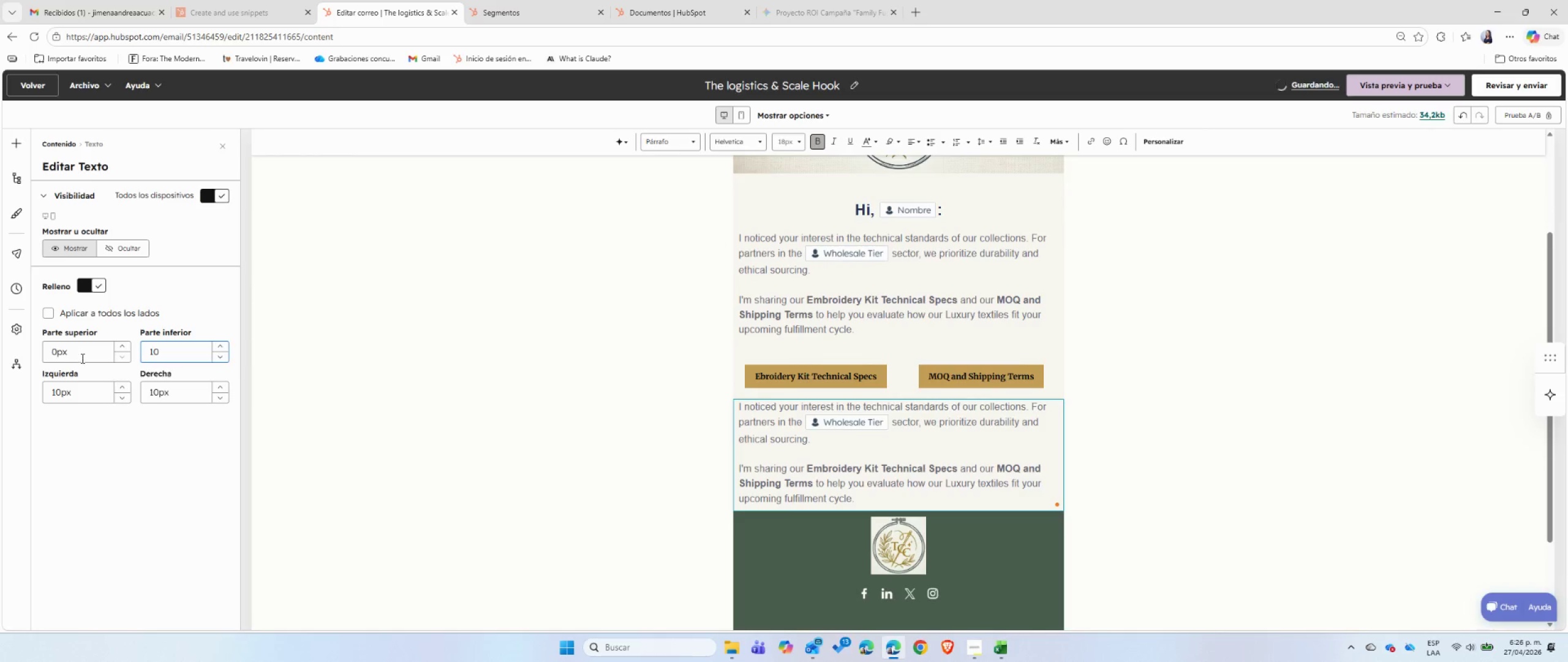 
double_click([83, 357])
 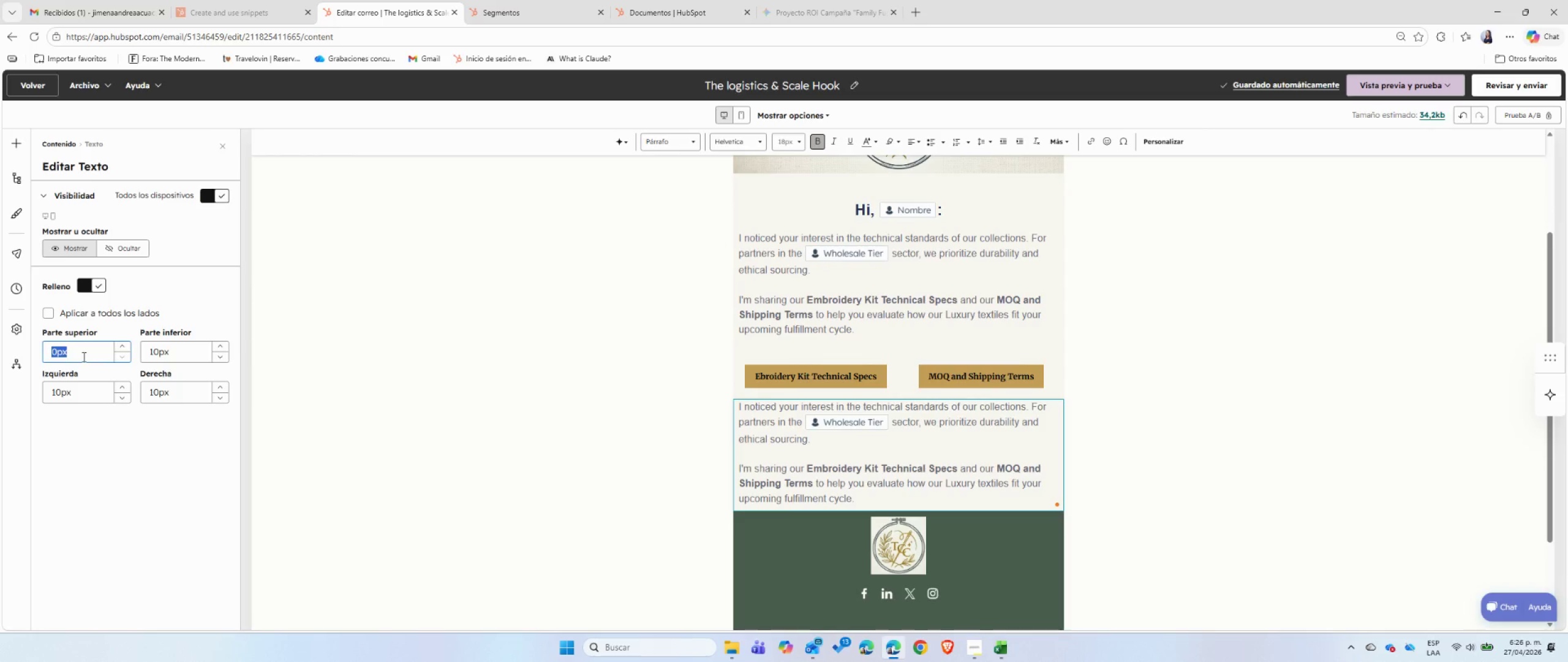 
key(Numpad1)
 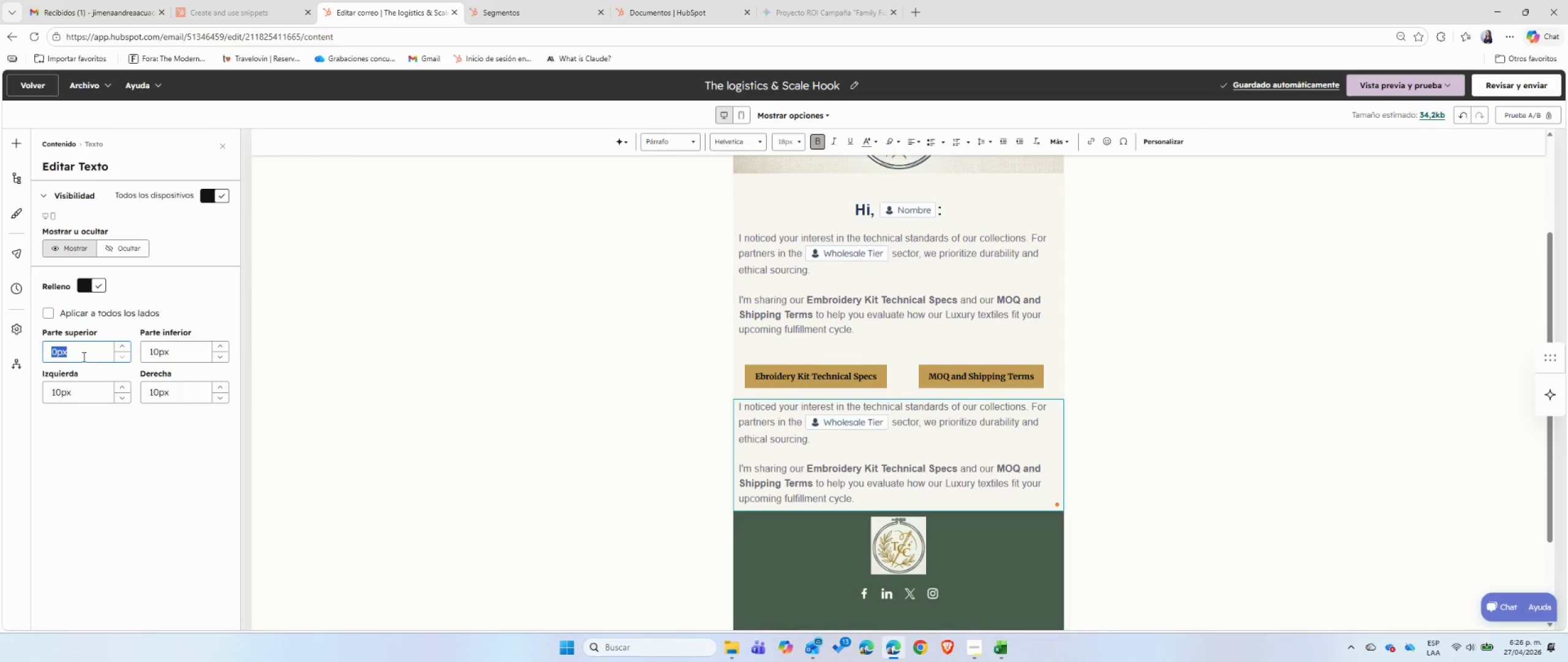 
key(Numpad0)
 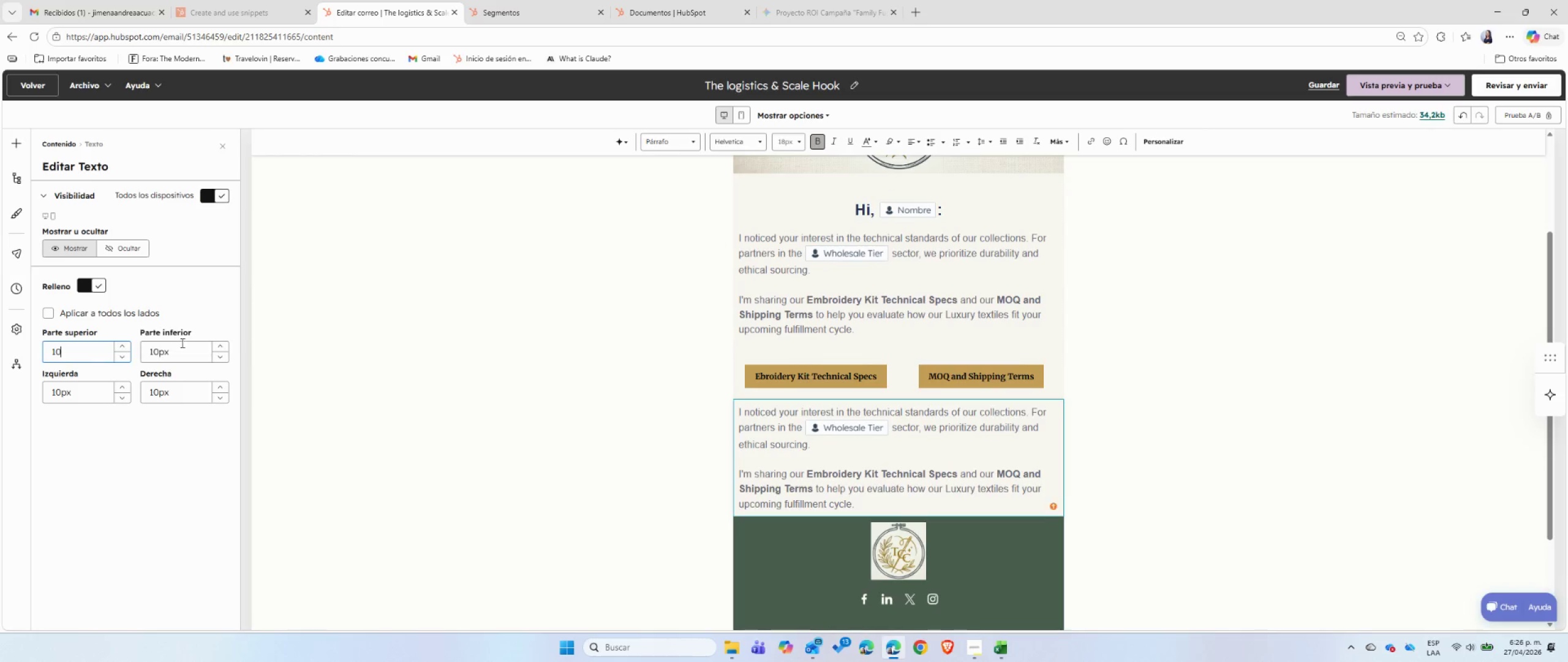 
left_click([756, 264])
 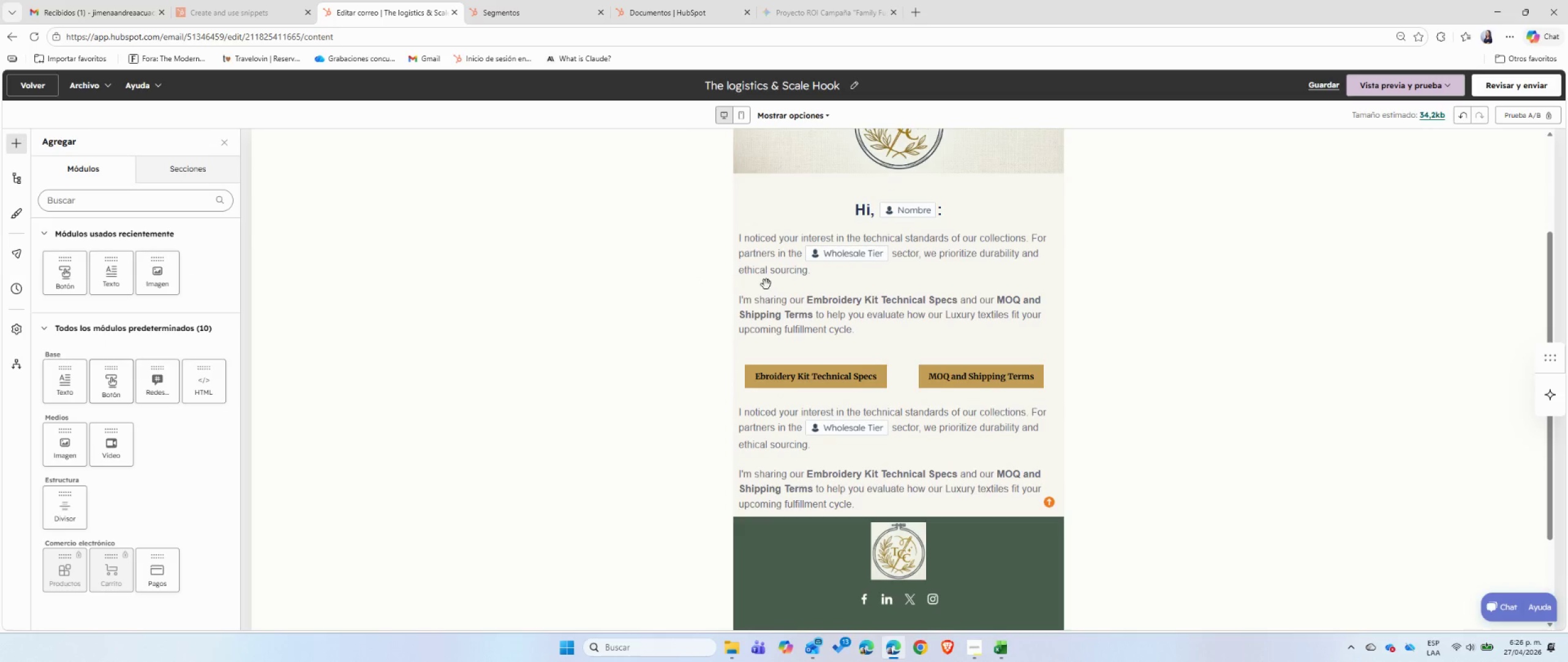 
left_click([766, 284])
 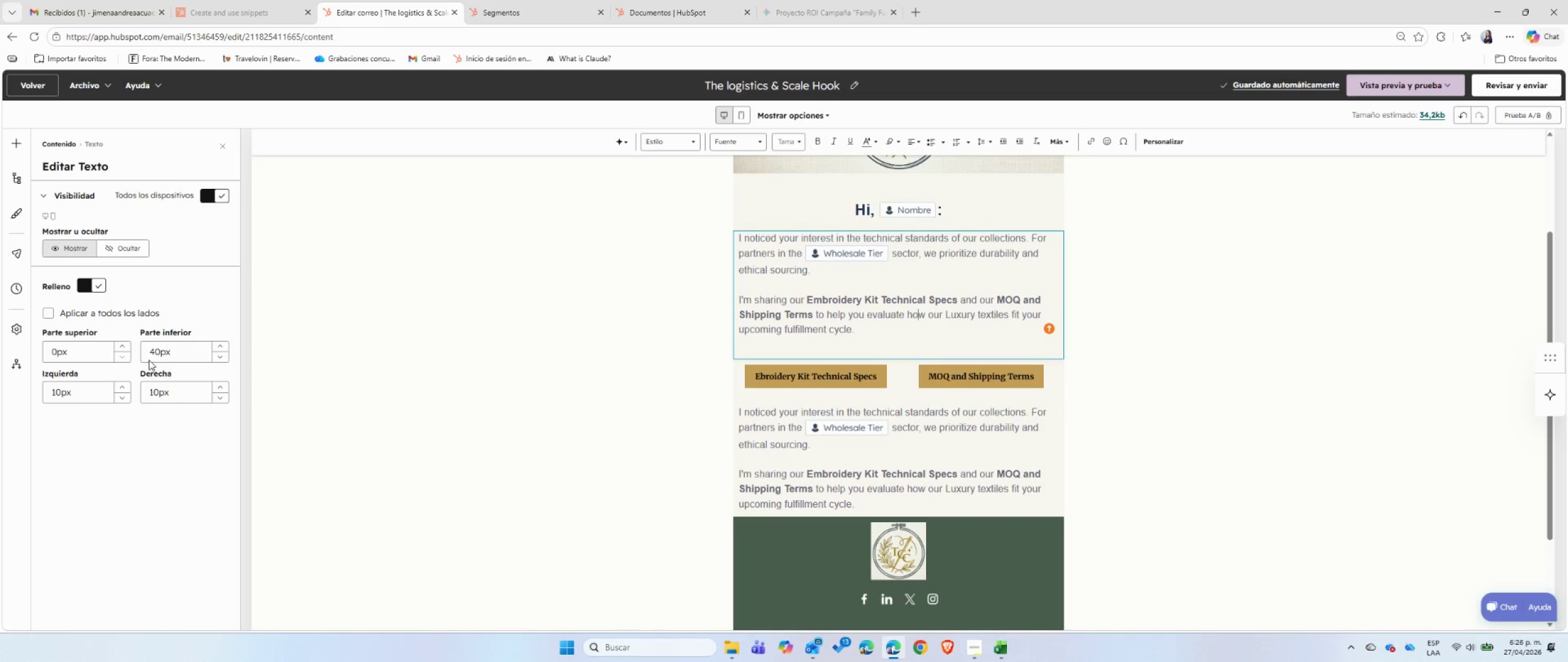 
double_click([70, 356])
 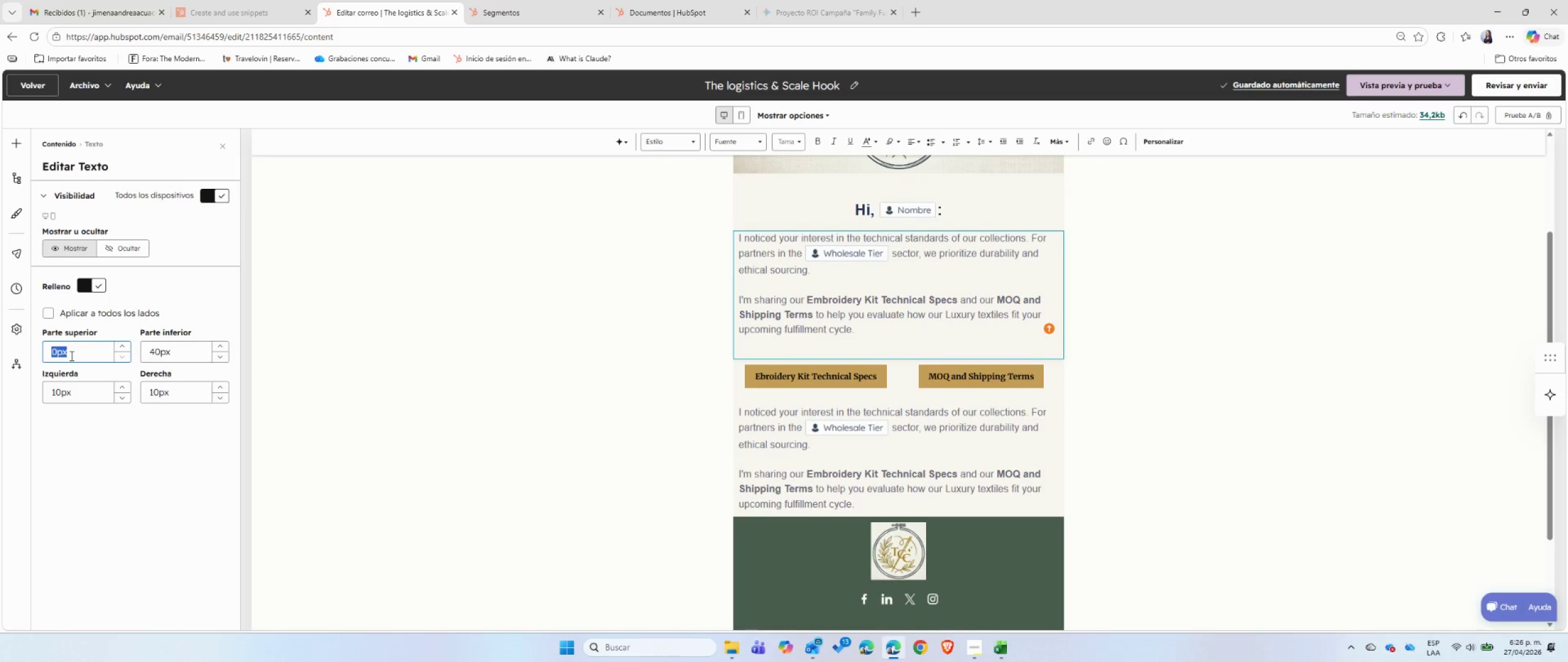 
key(Numpad1)
 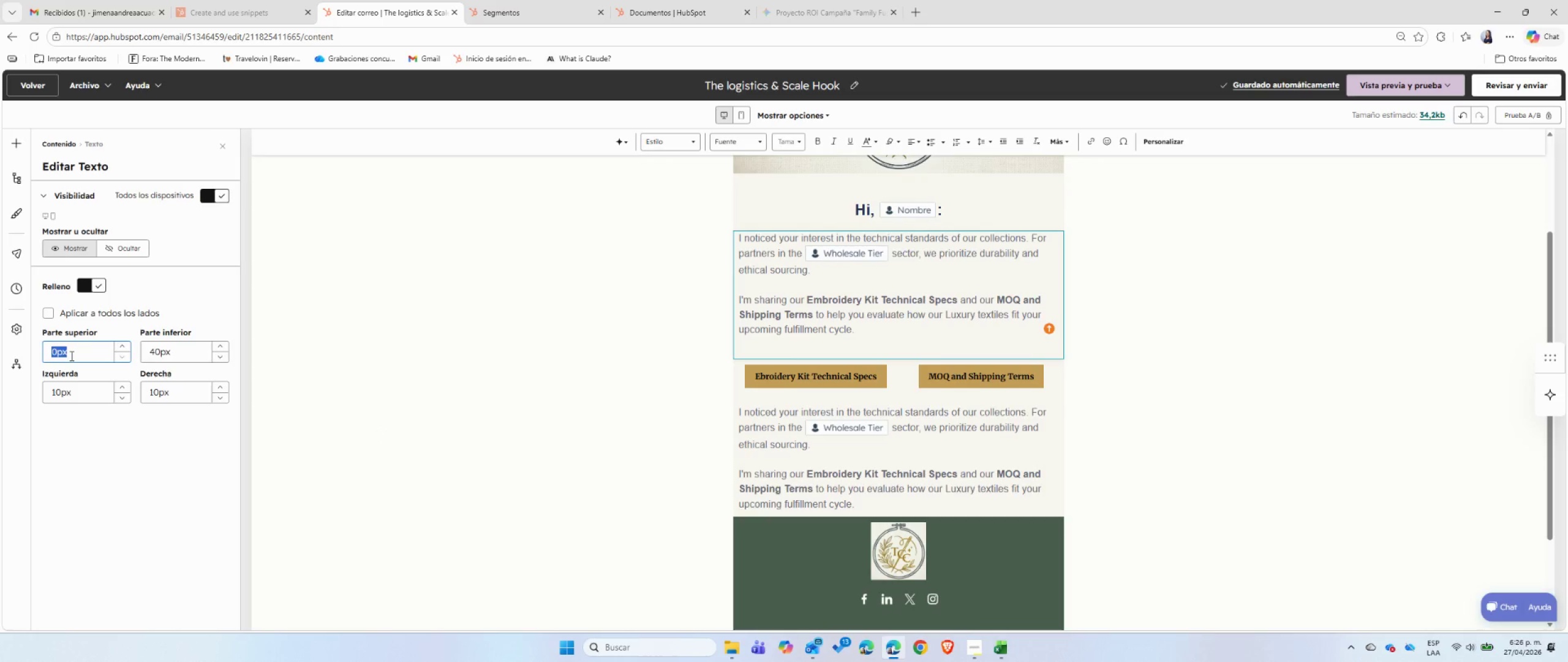 
key(Numpad0)
 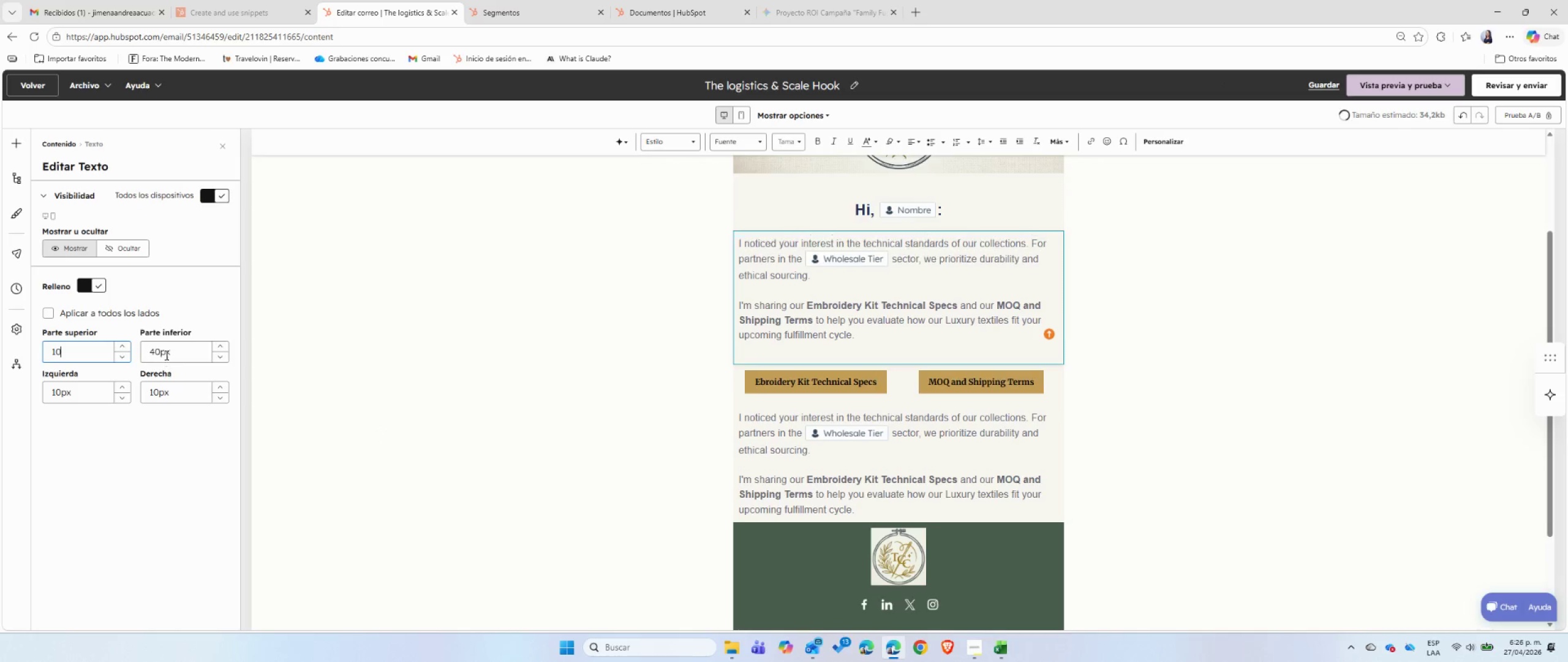 
double_click([171, 351])
 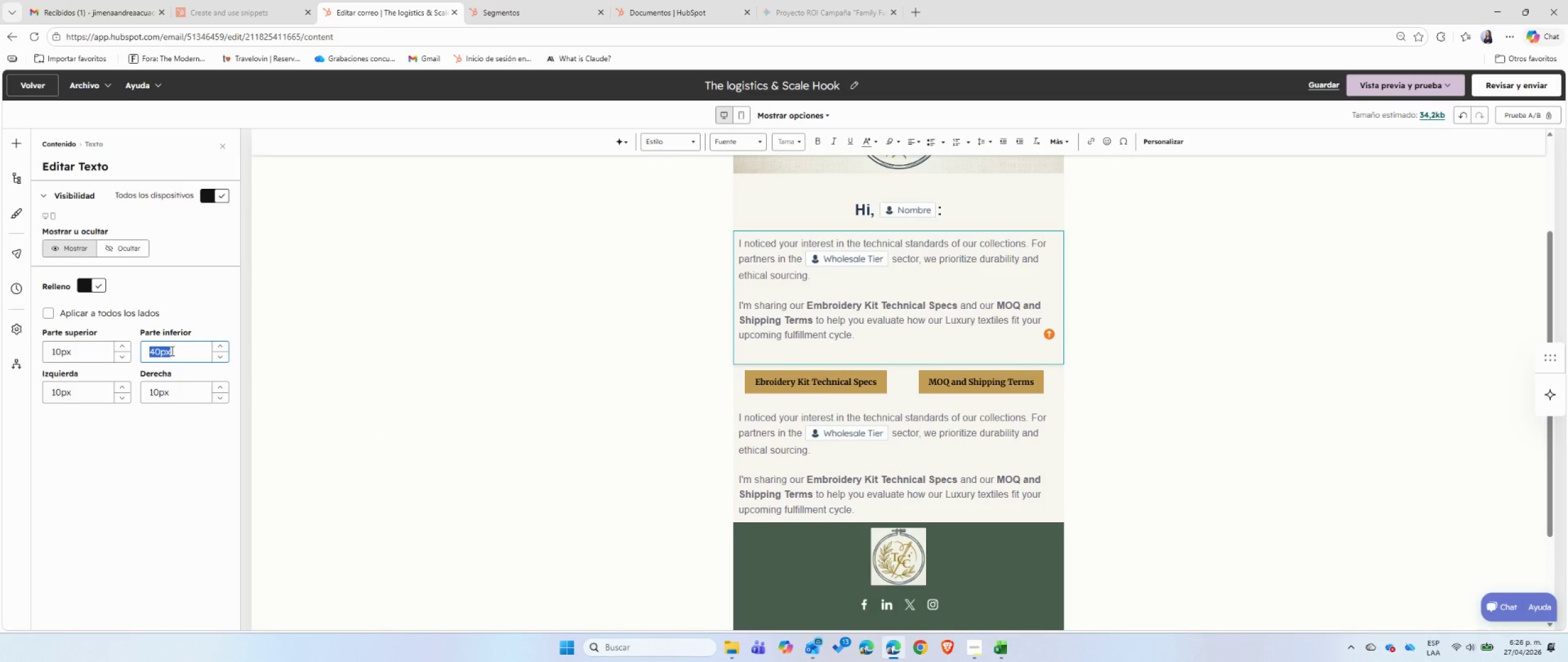 
key(Numpad1)
 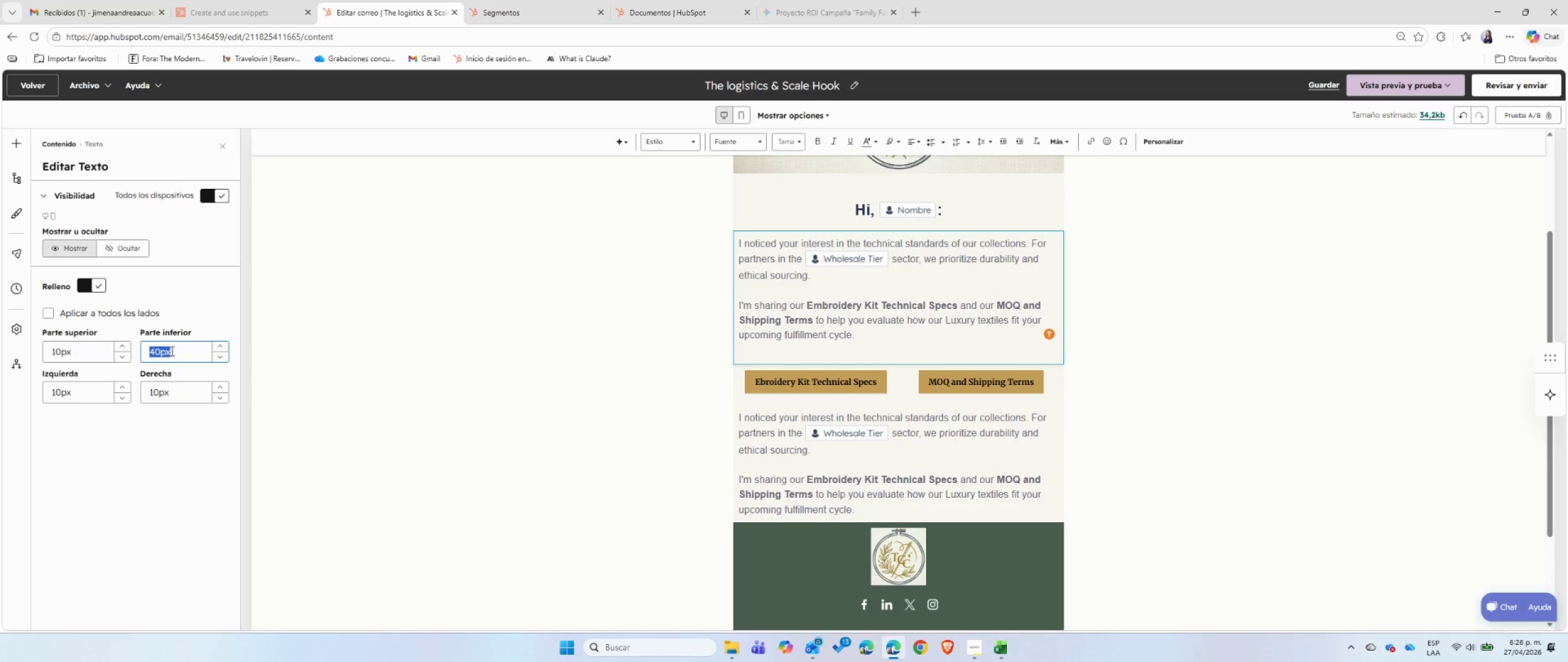 
key(Numpad0)
 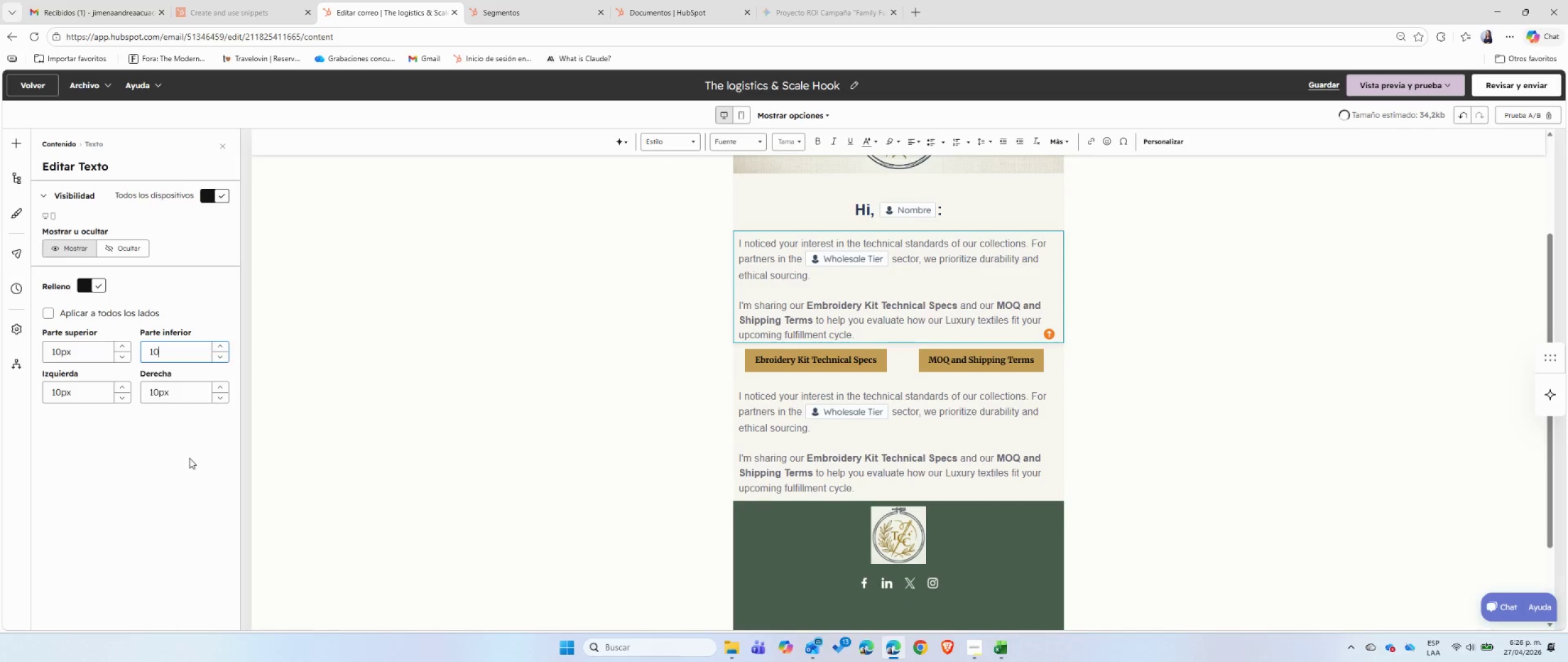 
left_click([193, 480])
 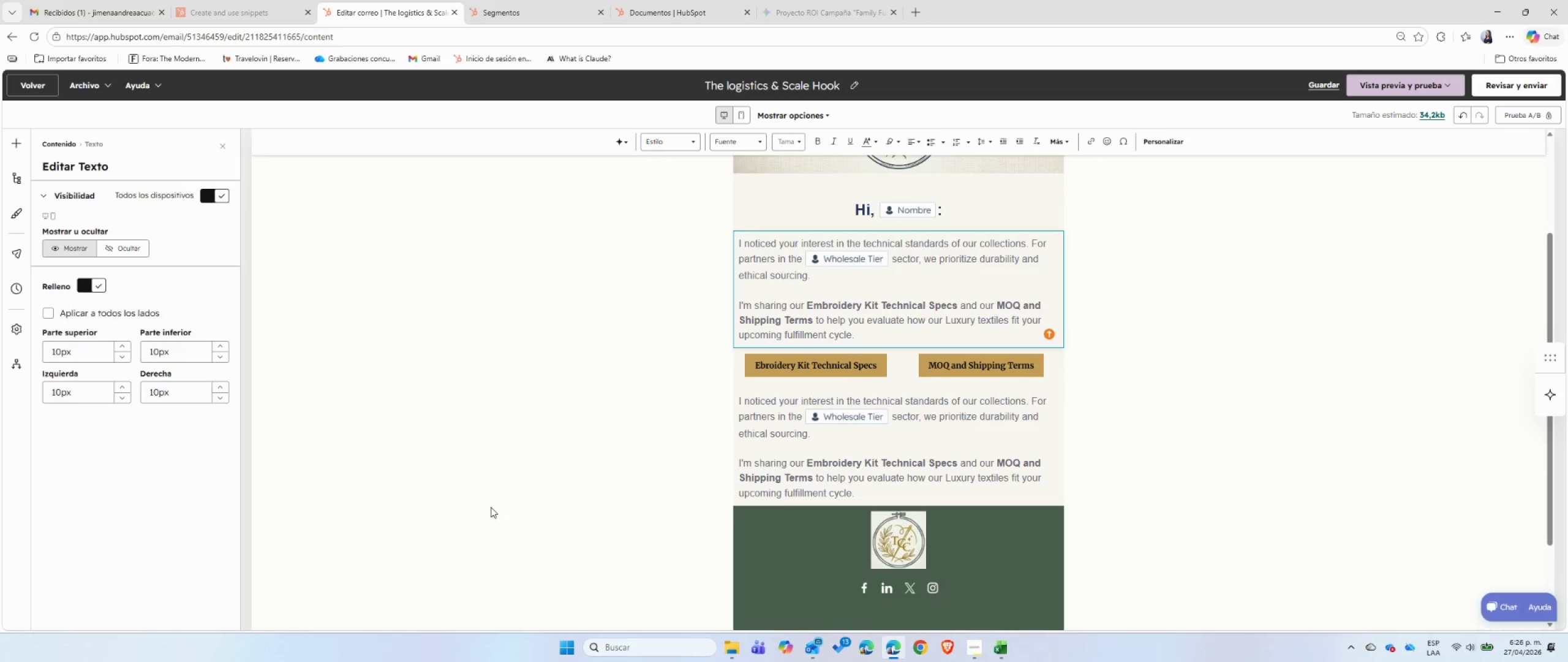 
left_click([491, 507])
 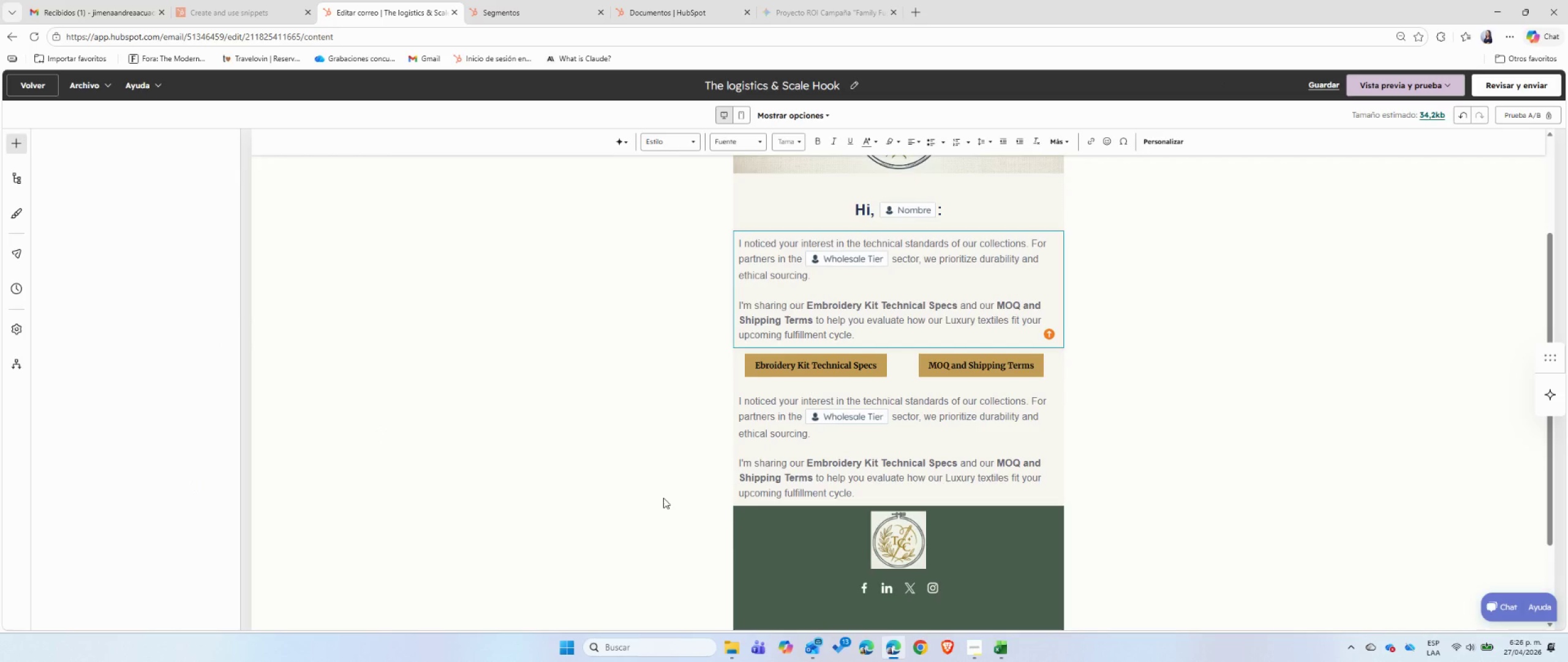 
left_click([761, 417])
 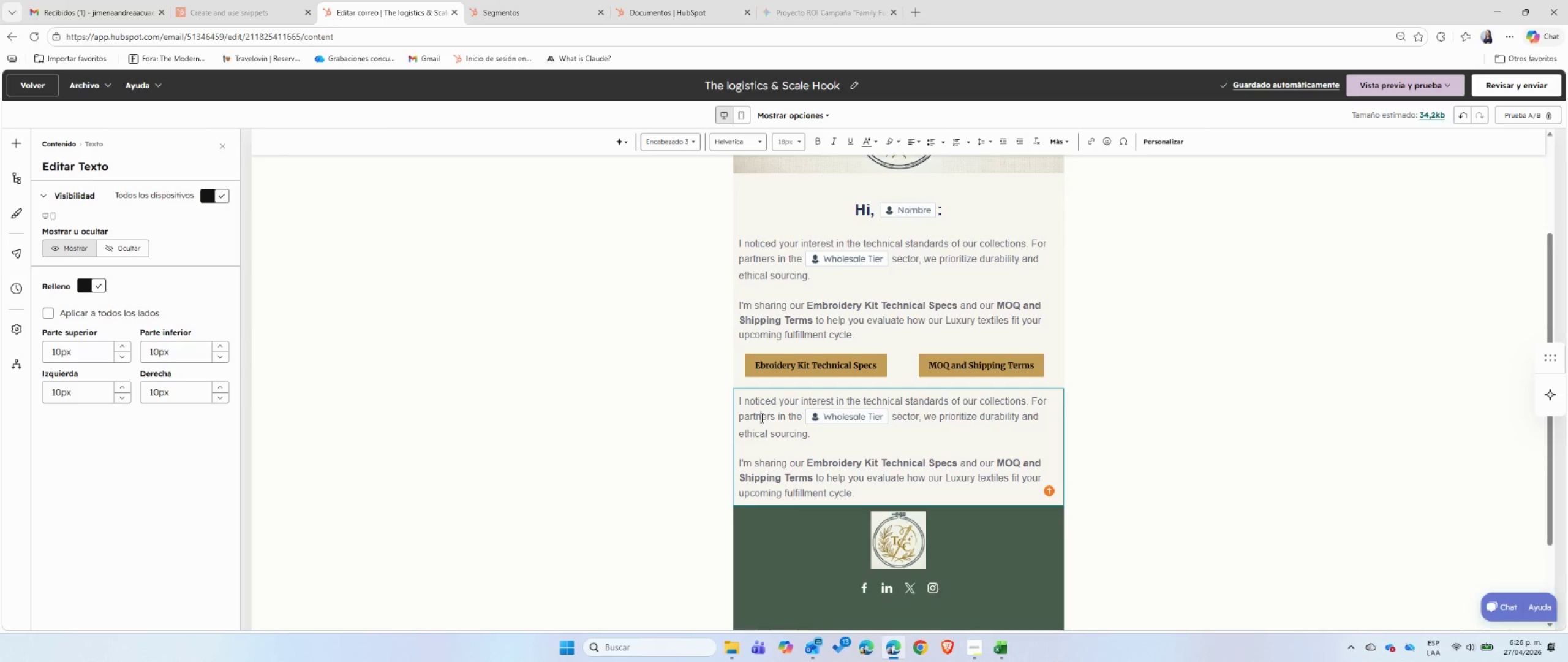 
left_click_drag(start_coordinate=[862, 495], to_coordinate=[737, 400])
 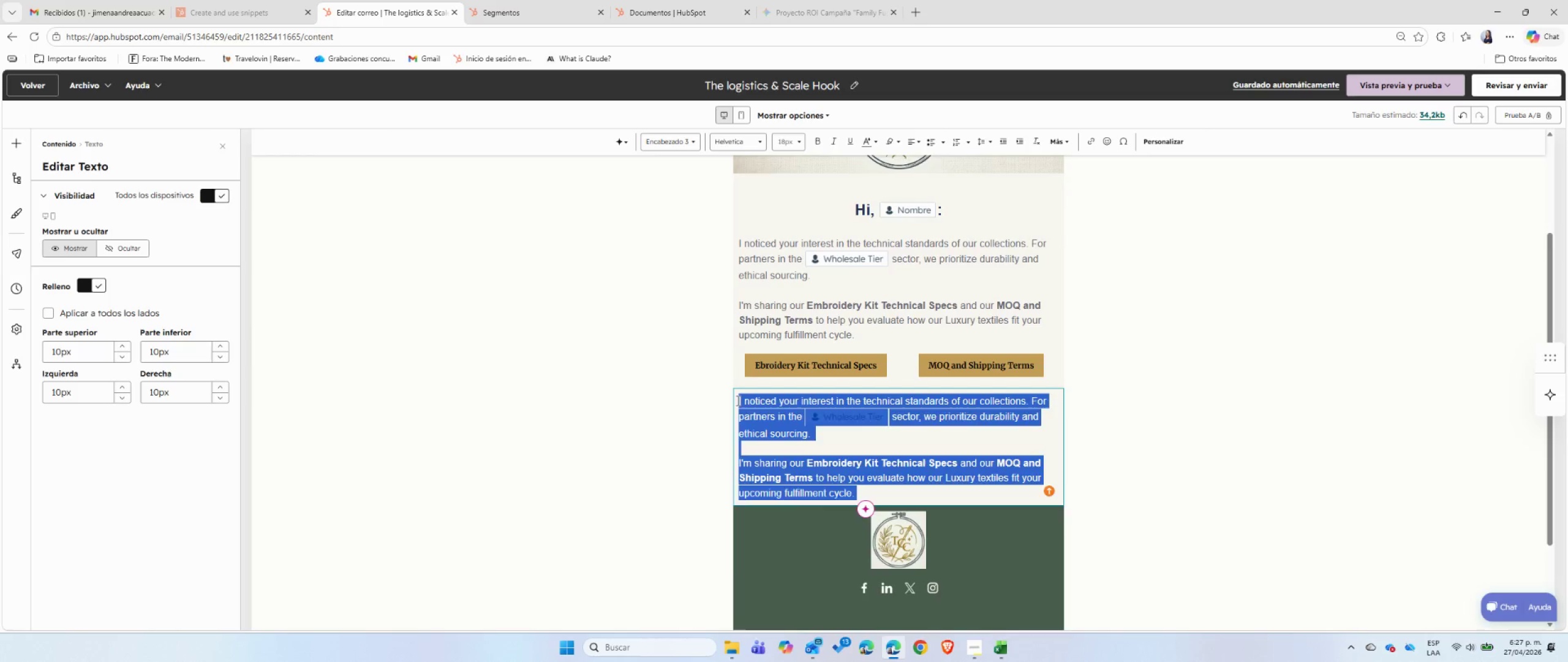 
type(Are you available for a brief call next week to discuss prodi)
key(Backspace)
type(uction timelines for your specific tier{)
 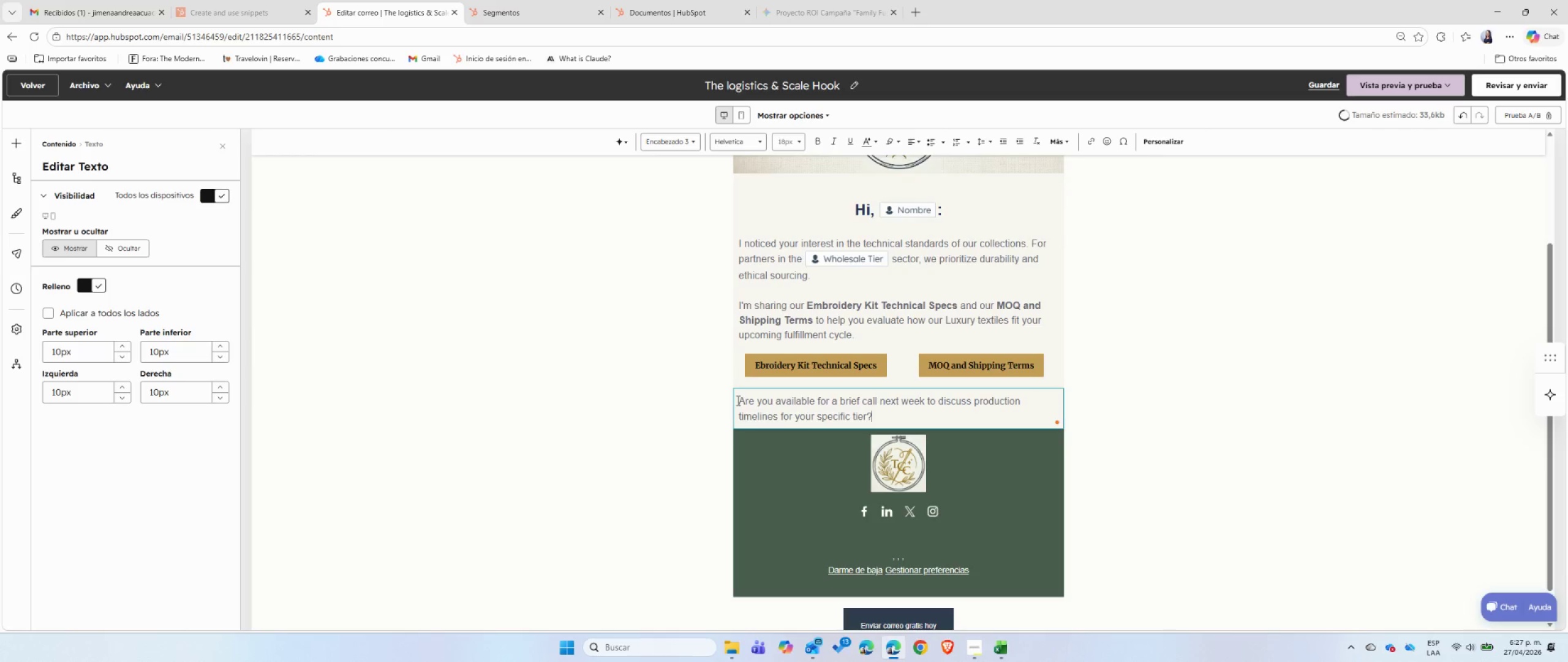 
left_click([690, 468])
 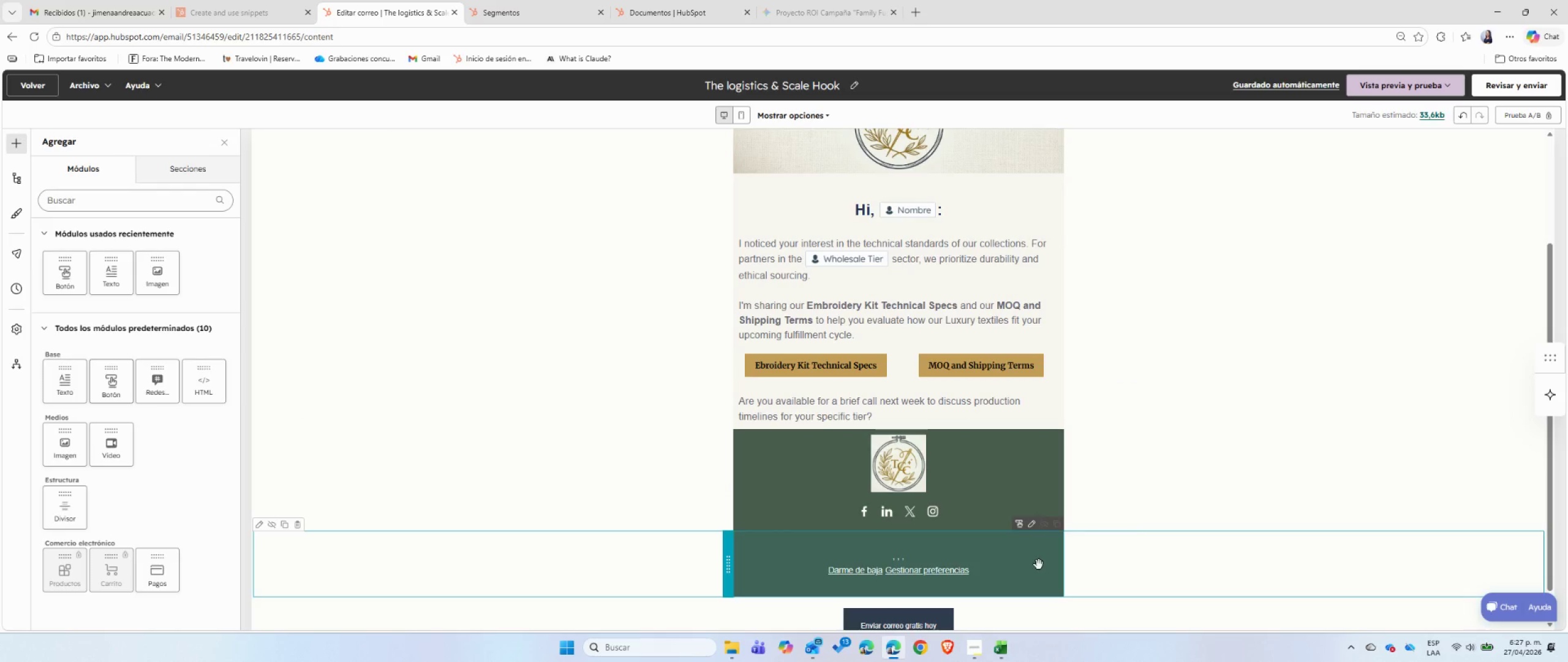 
wait(7.78)
 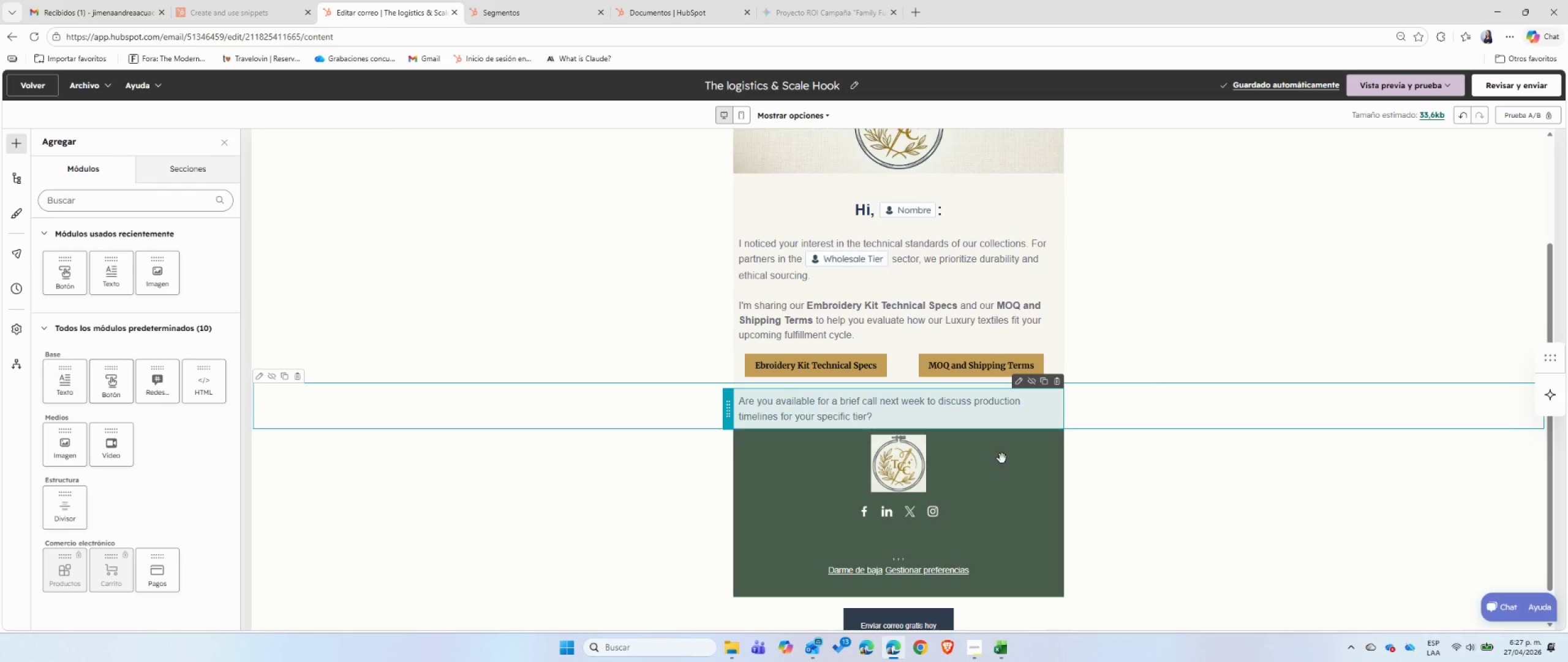 
scroll: coordinate [1145, 539], scroll_direction: up, amount: 4.0
 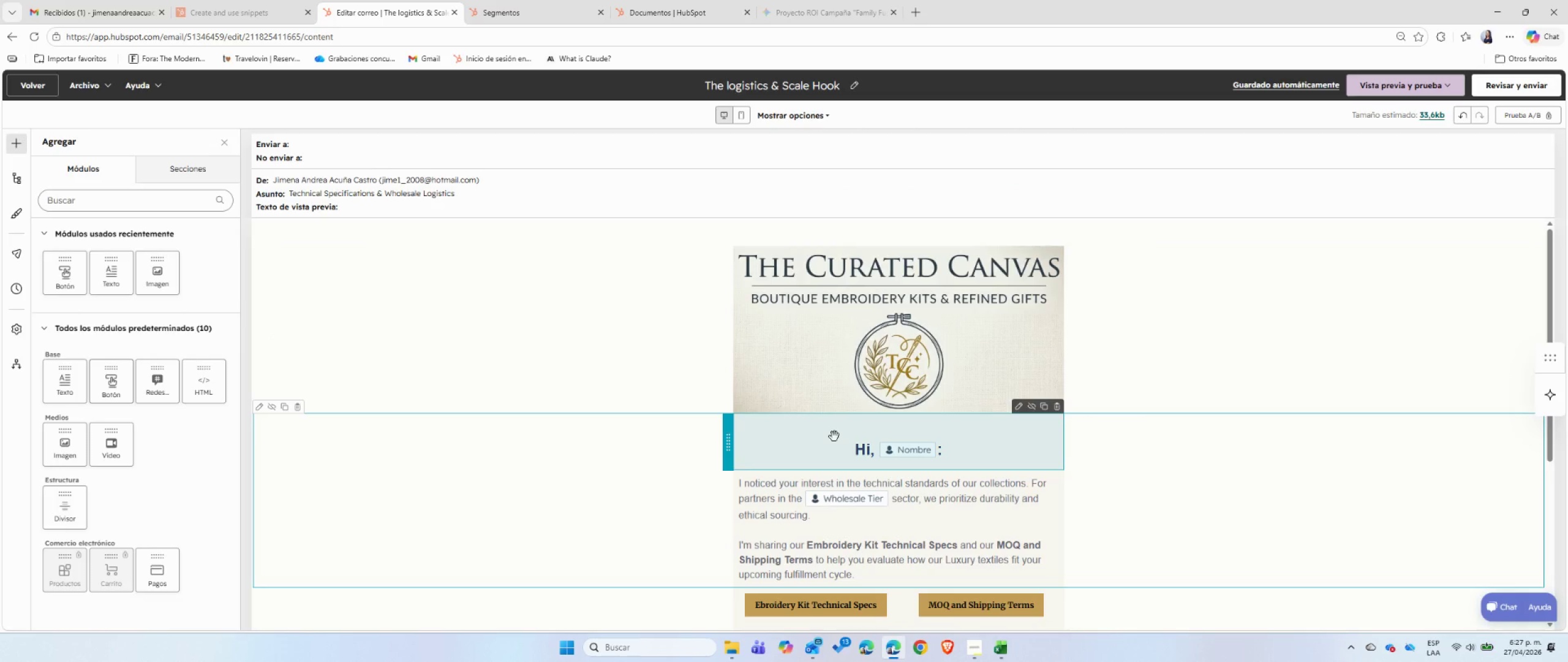 
wait(18.21)
 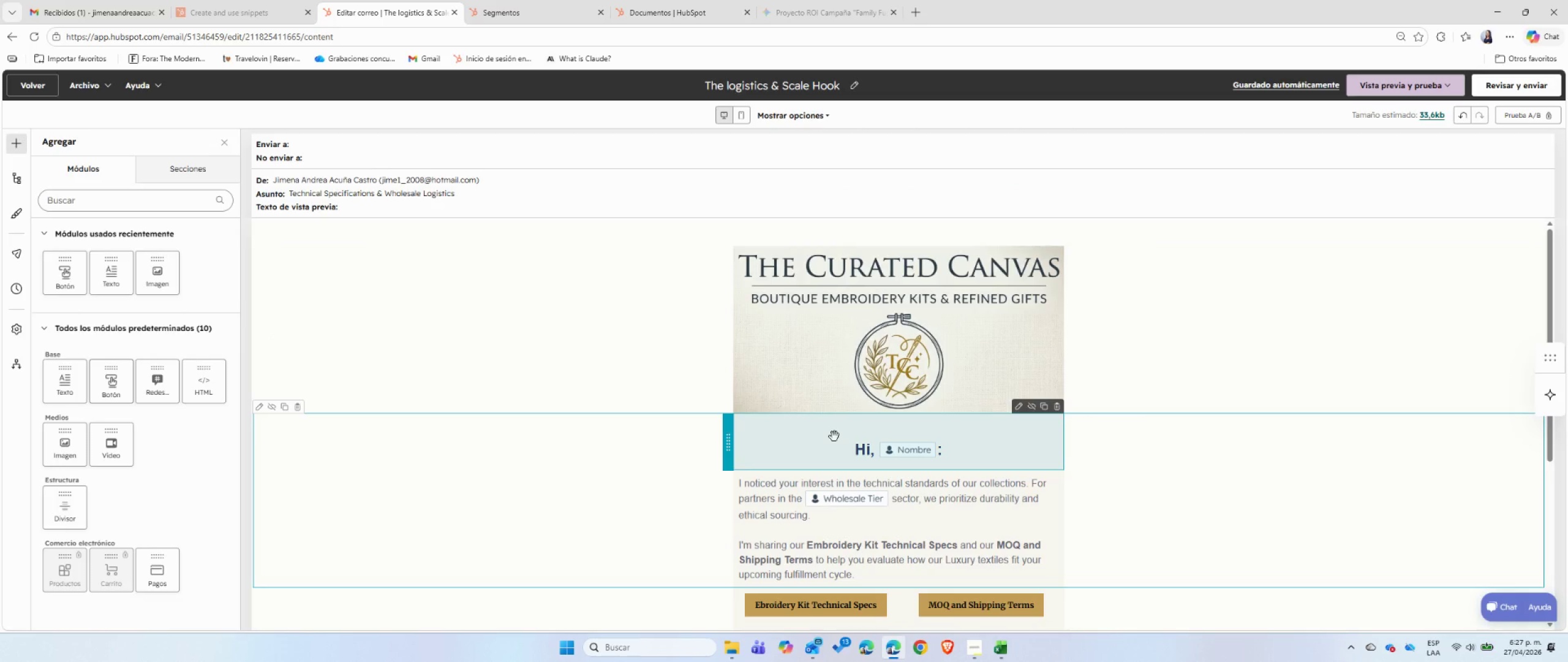 
left_click([752, 444])
 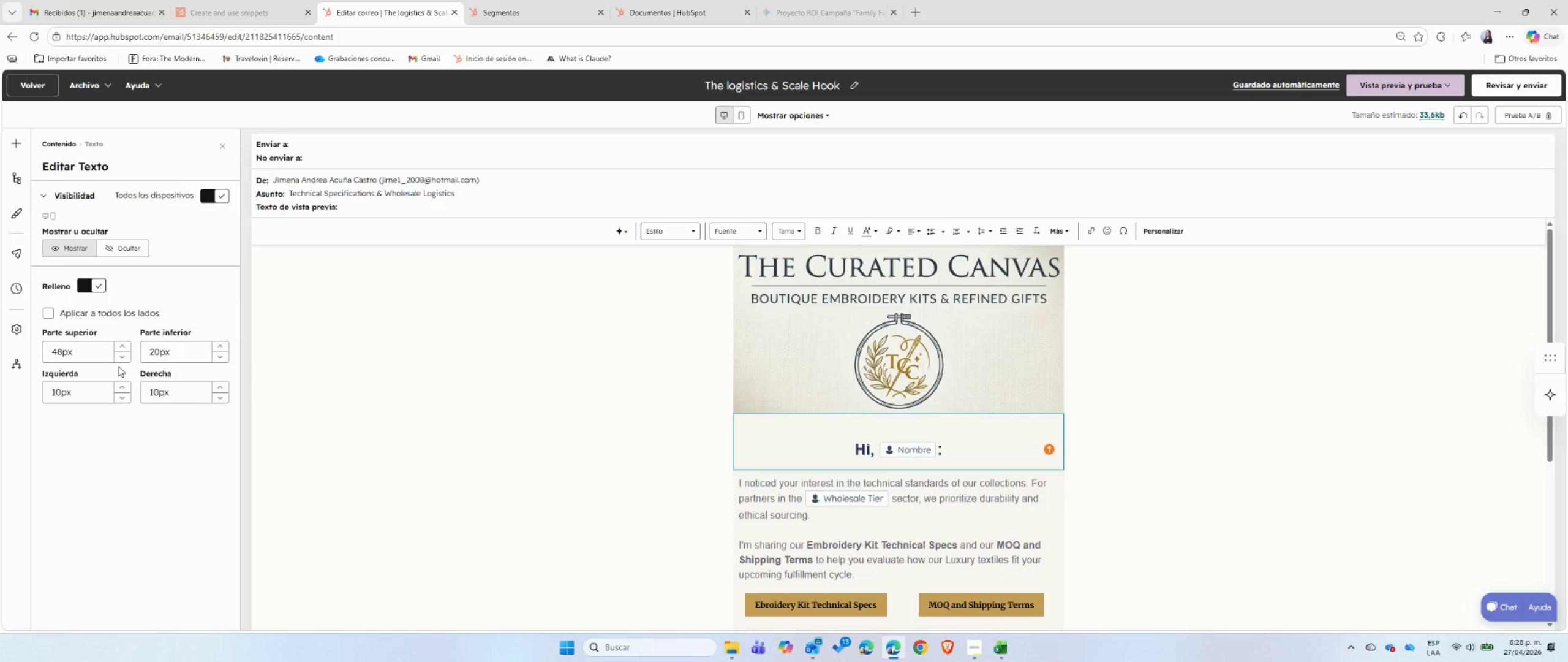 
double_click([81, 350])
 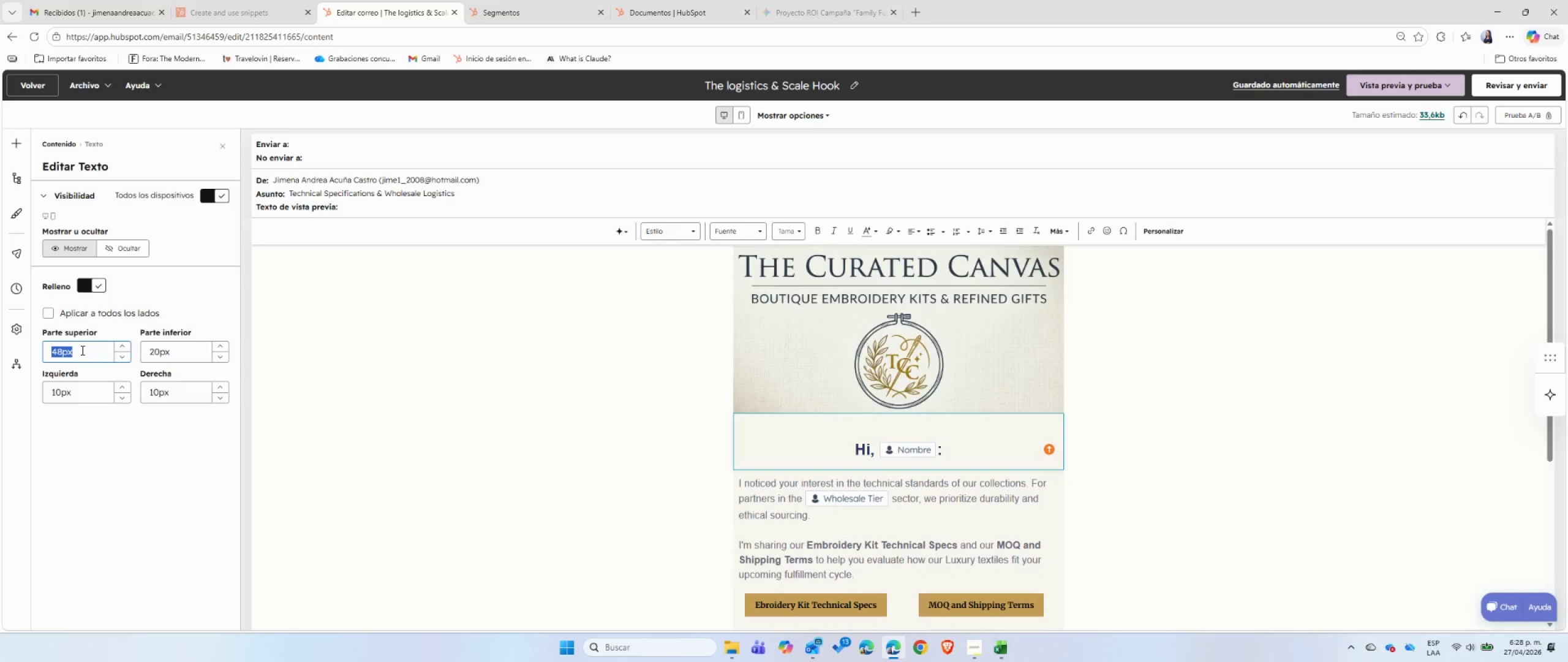 
key(Numpad2)
 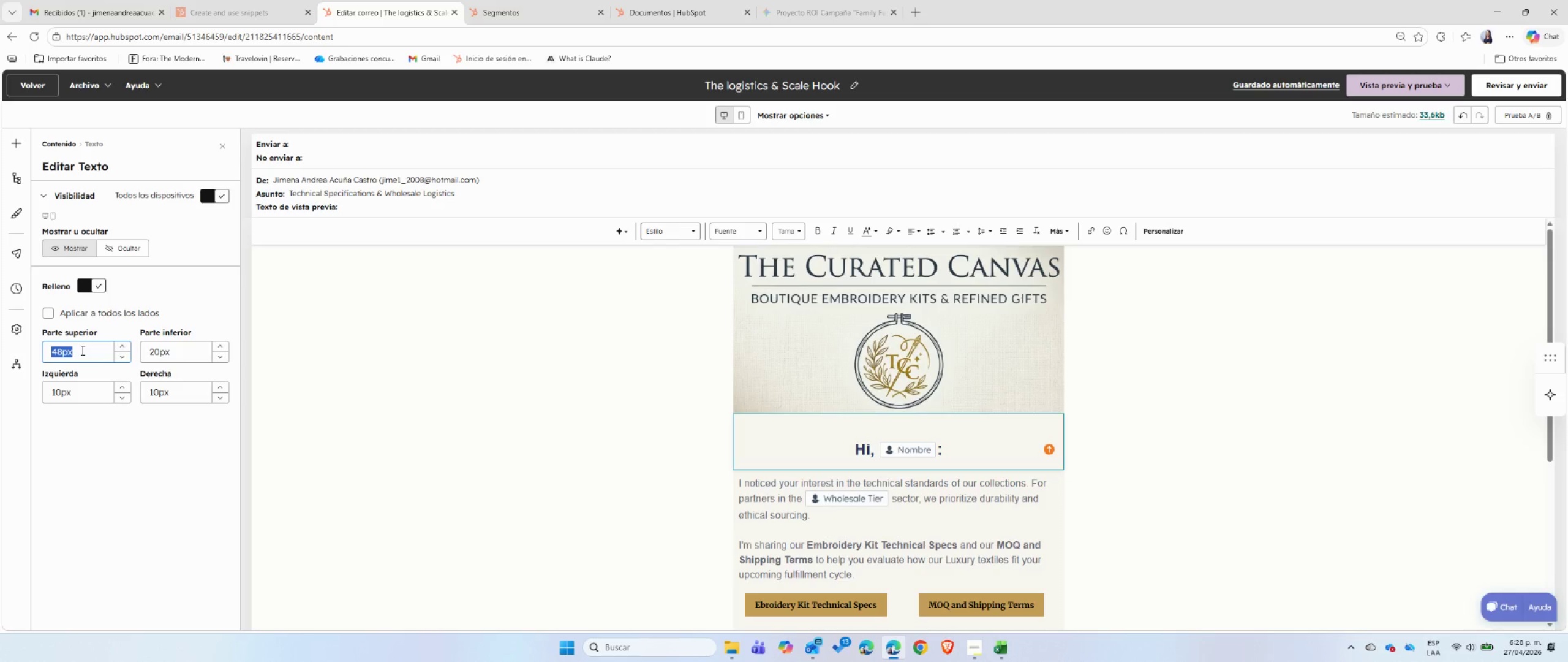 
key(Numpad0)
 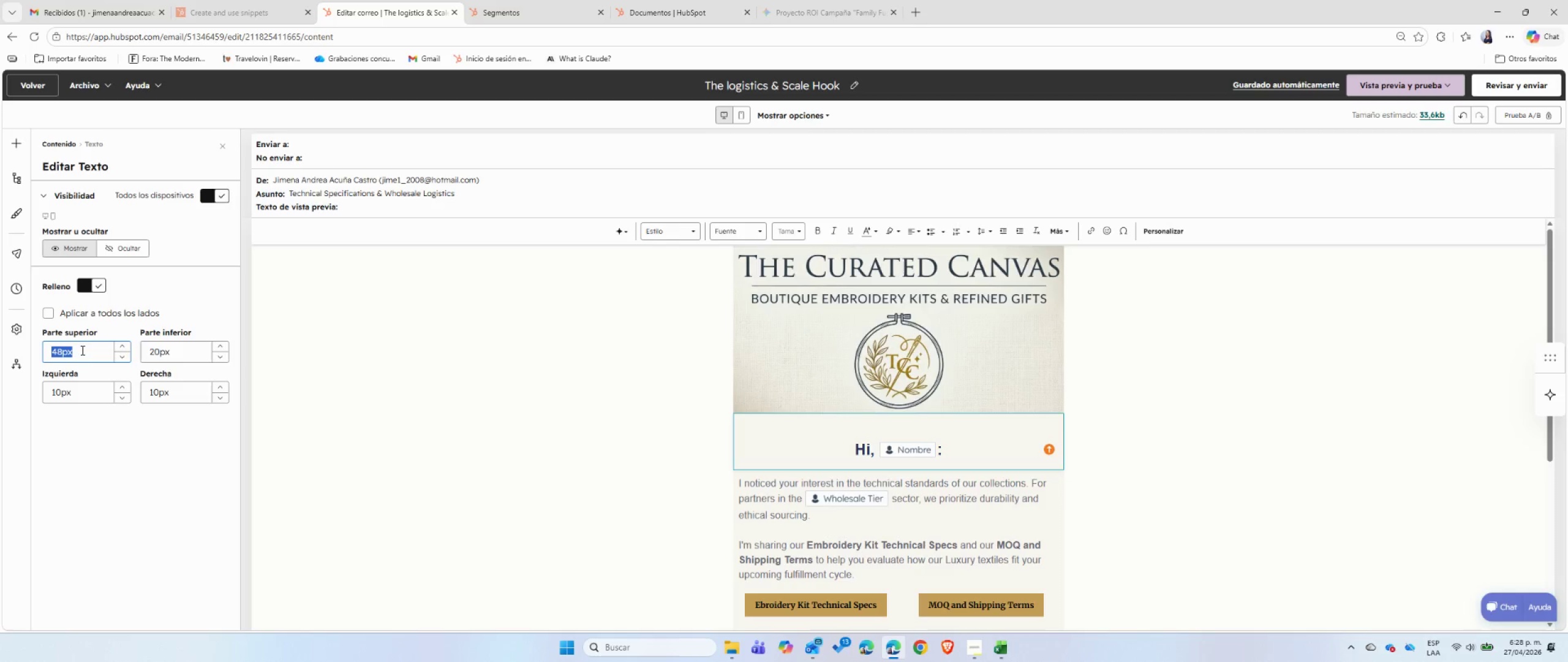 
key(Numpad1)
 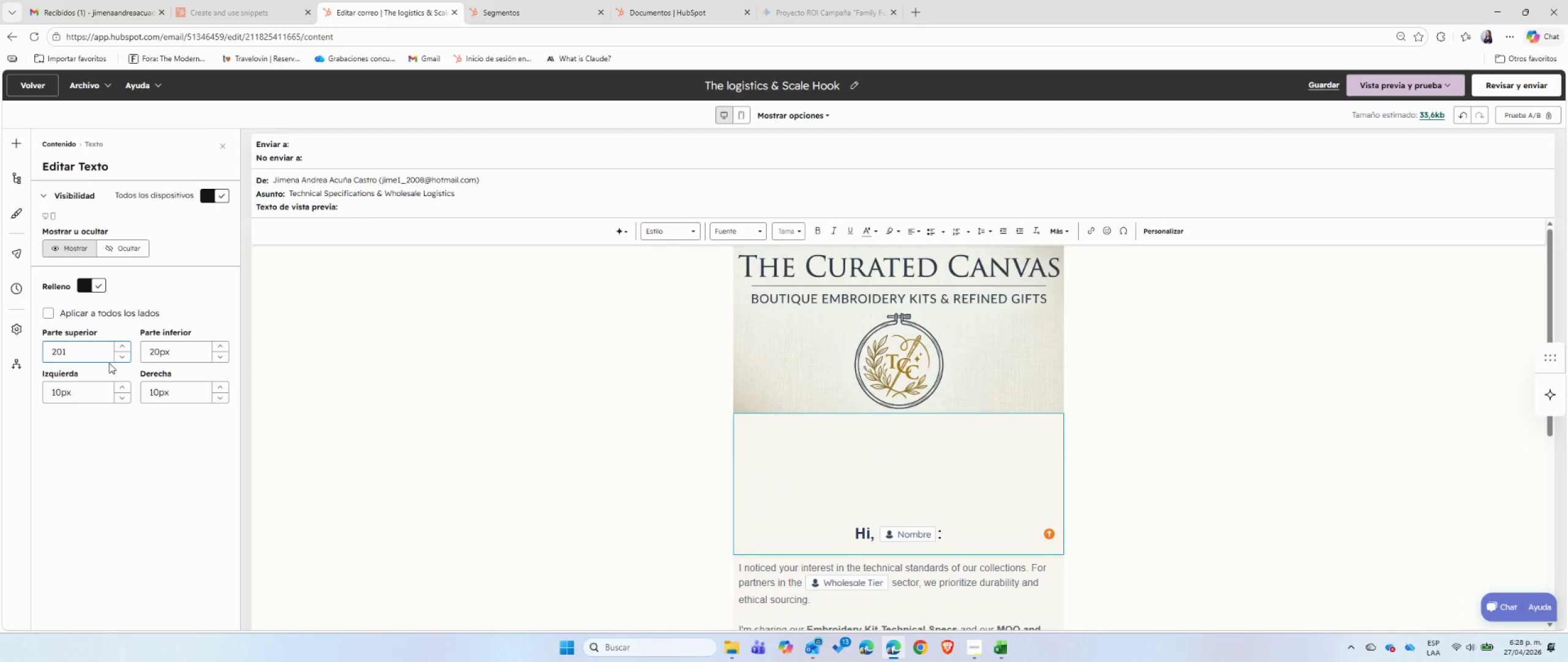 
key(Backspace)
 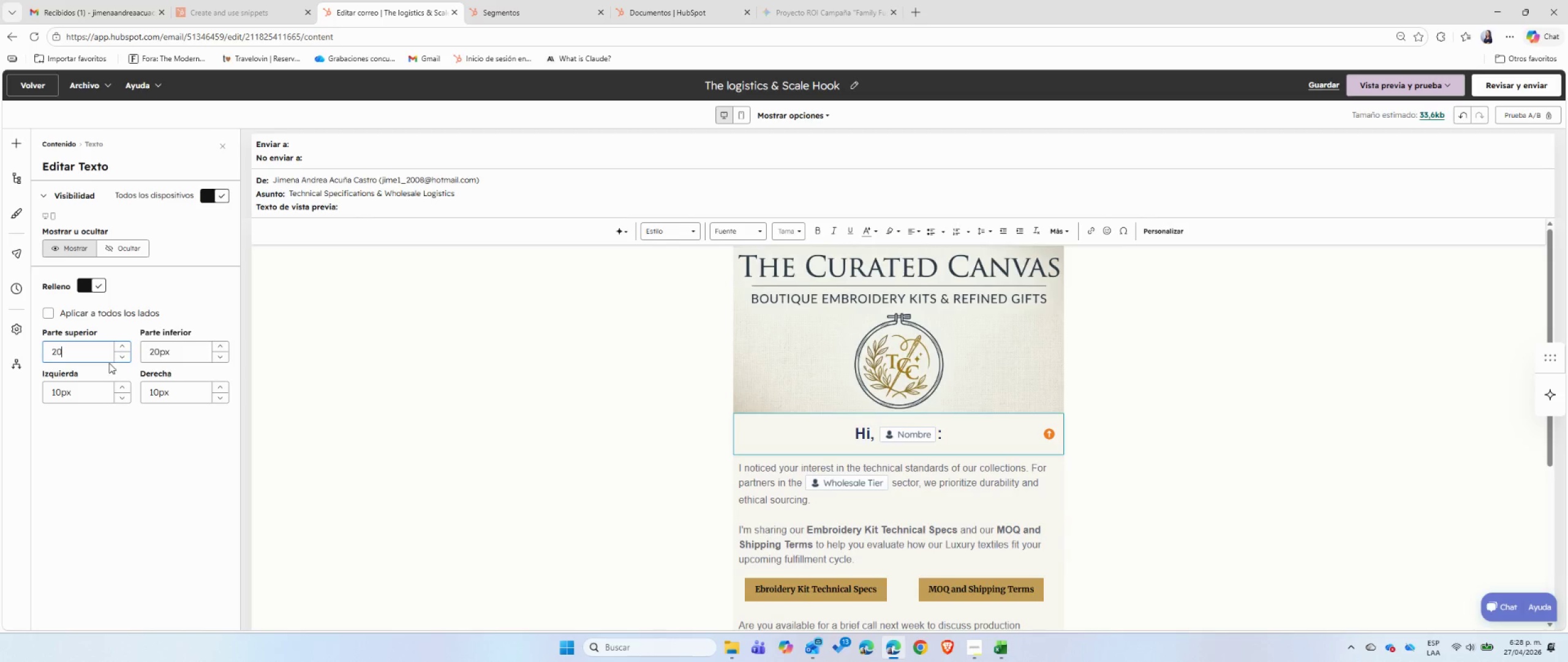 
left_click([492, 510])
 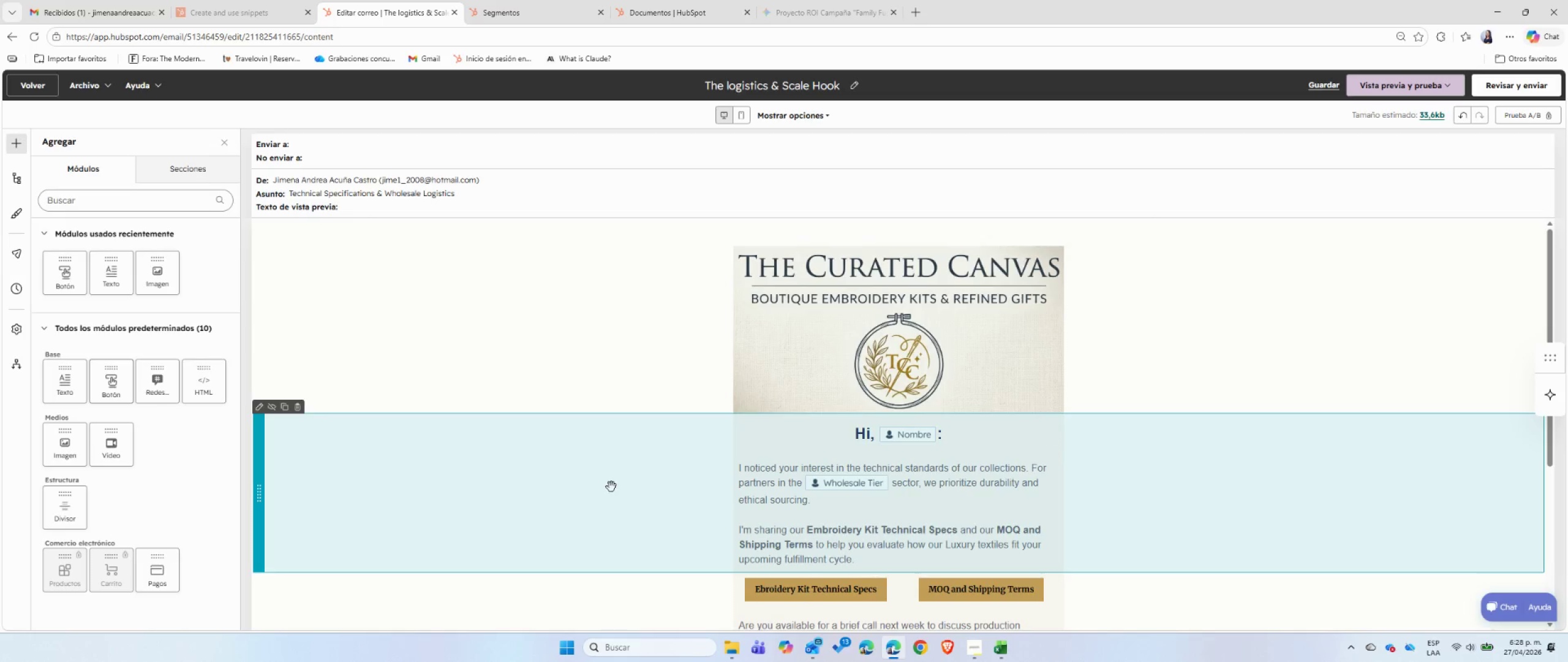 
scroll: coordinate [611, 486], scroll_direction: down, amount: 3.0
 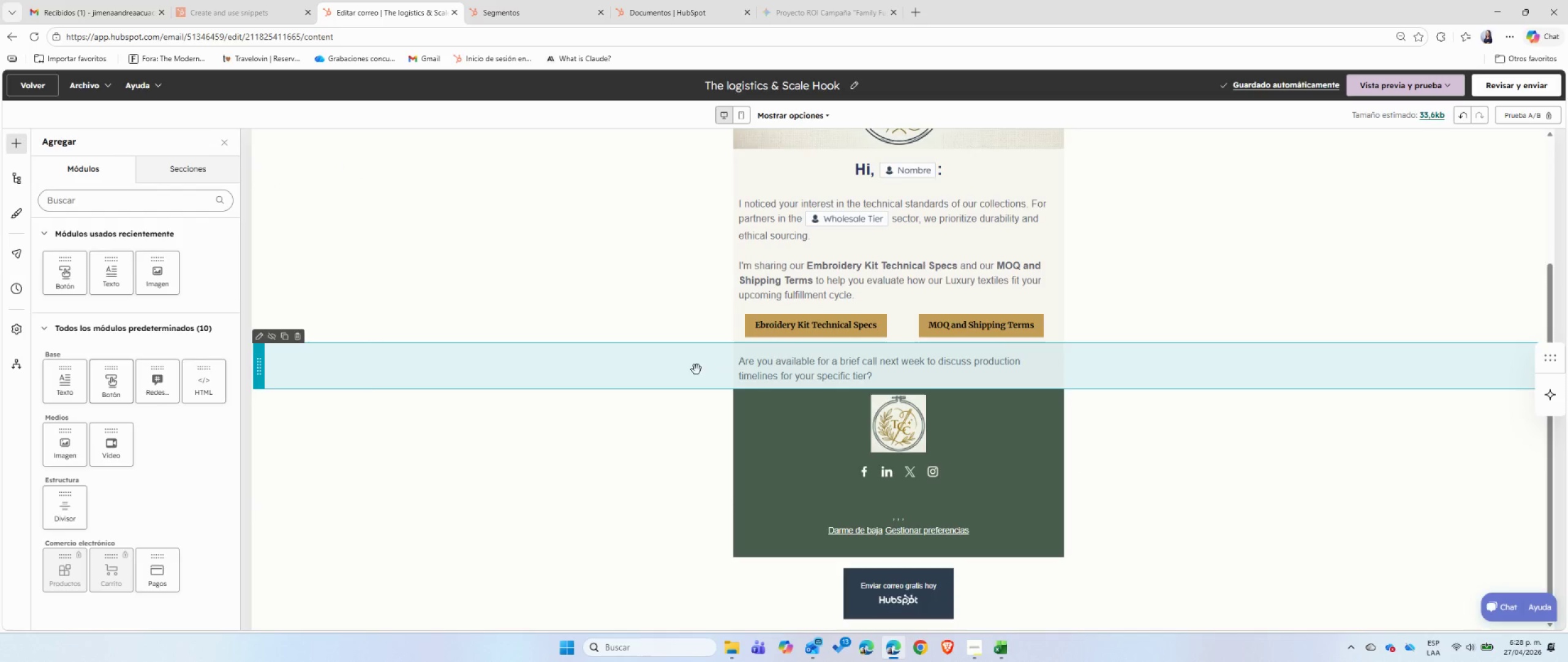 
left_click([699, 295])
 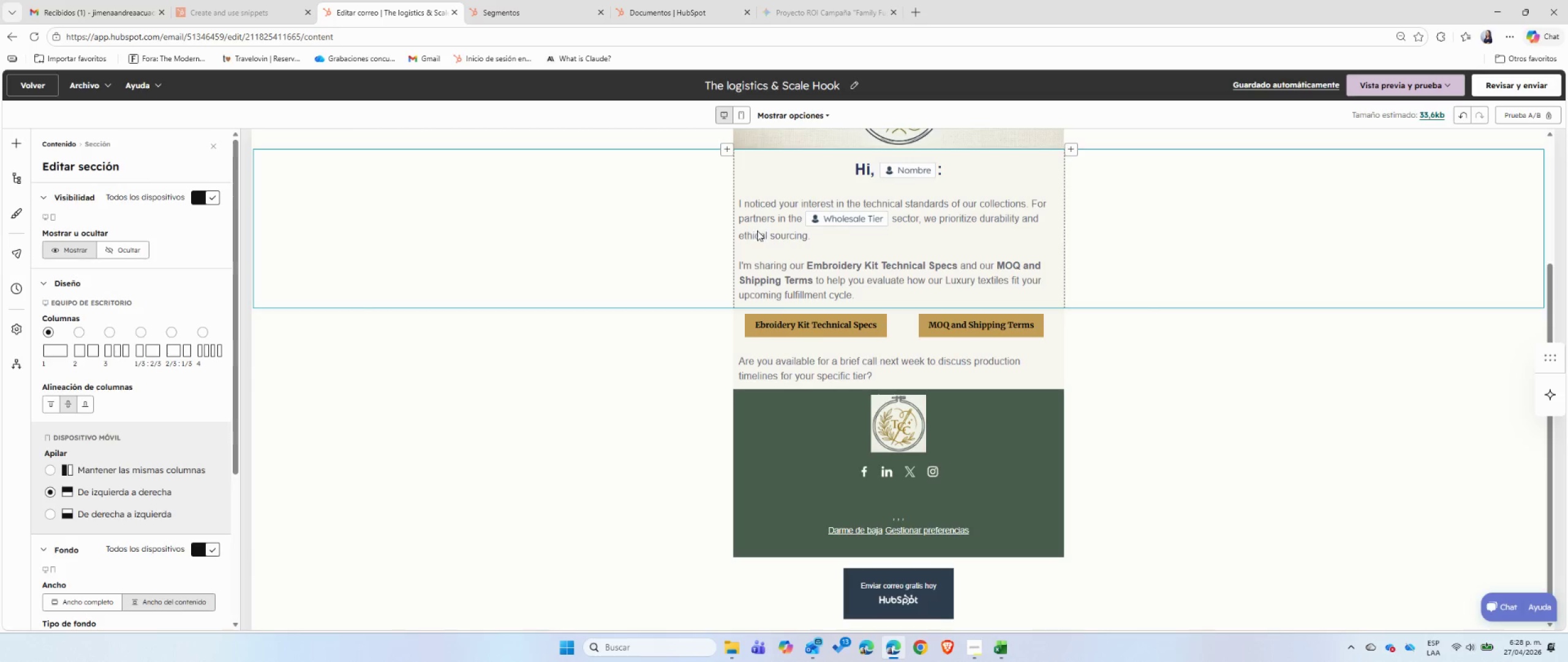 
left_click([689, 251])
 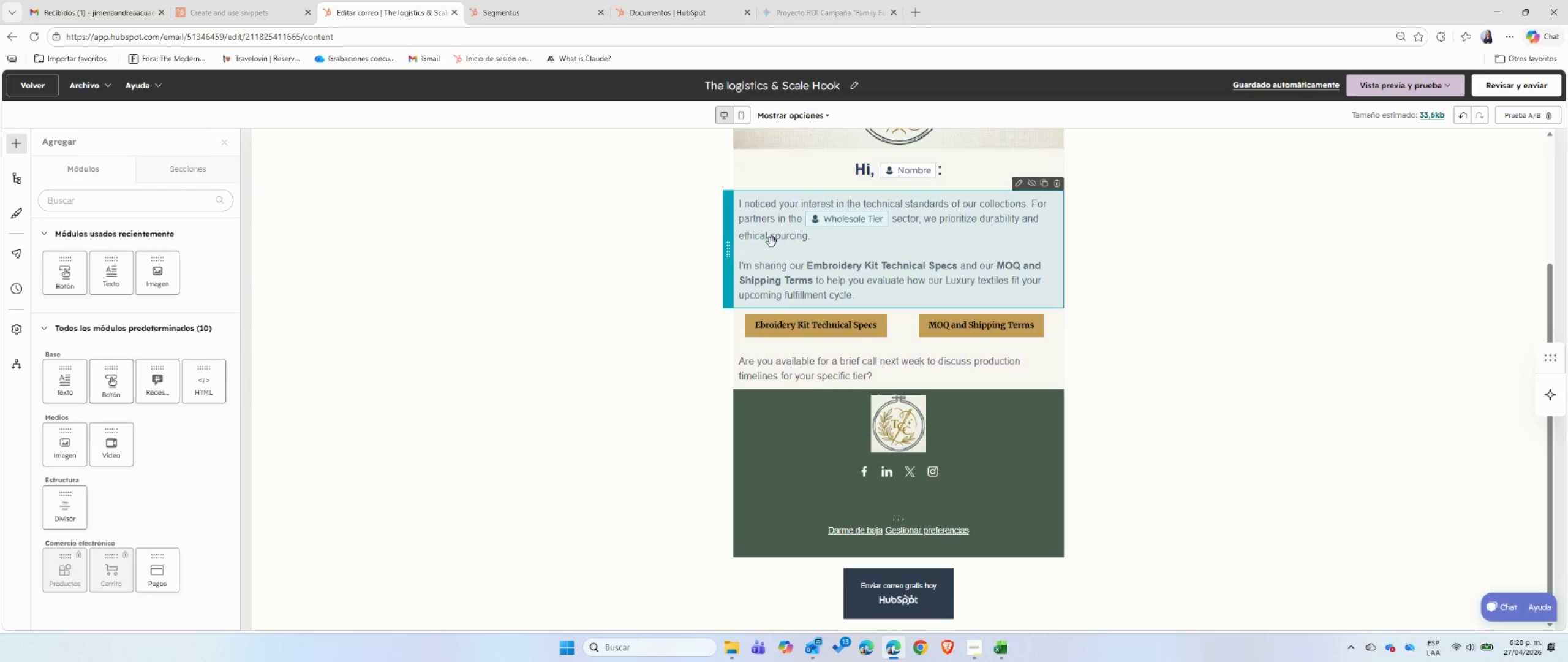 
left_click([773, 242])
 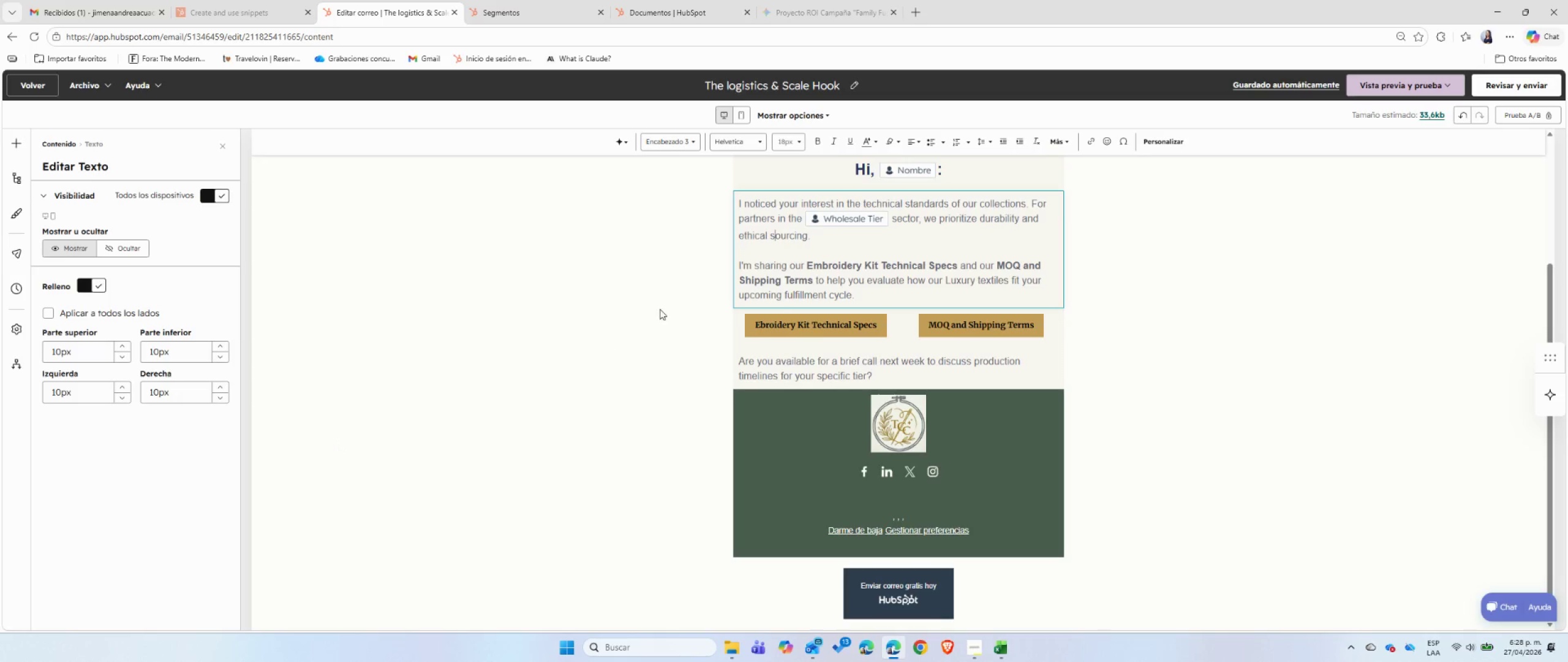 
double_click([621, 243])
 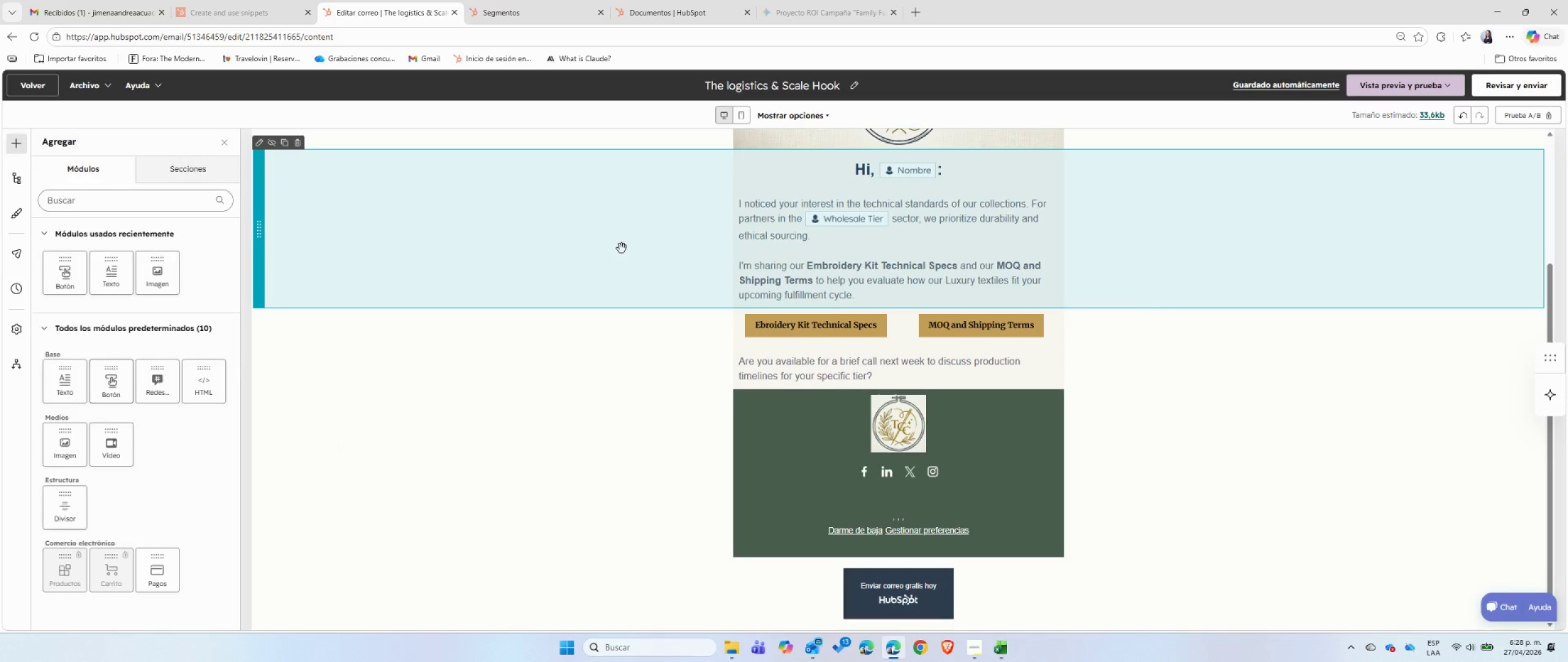 
left_click([622, 248])
 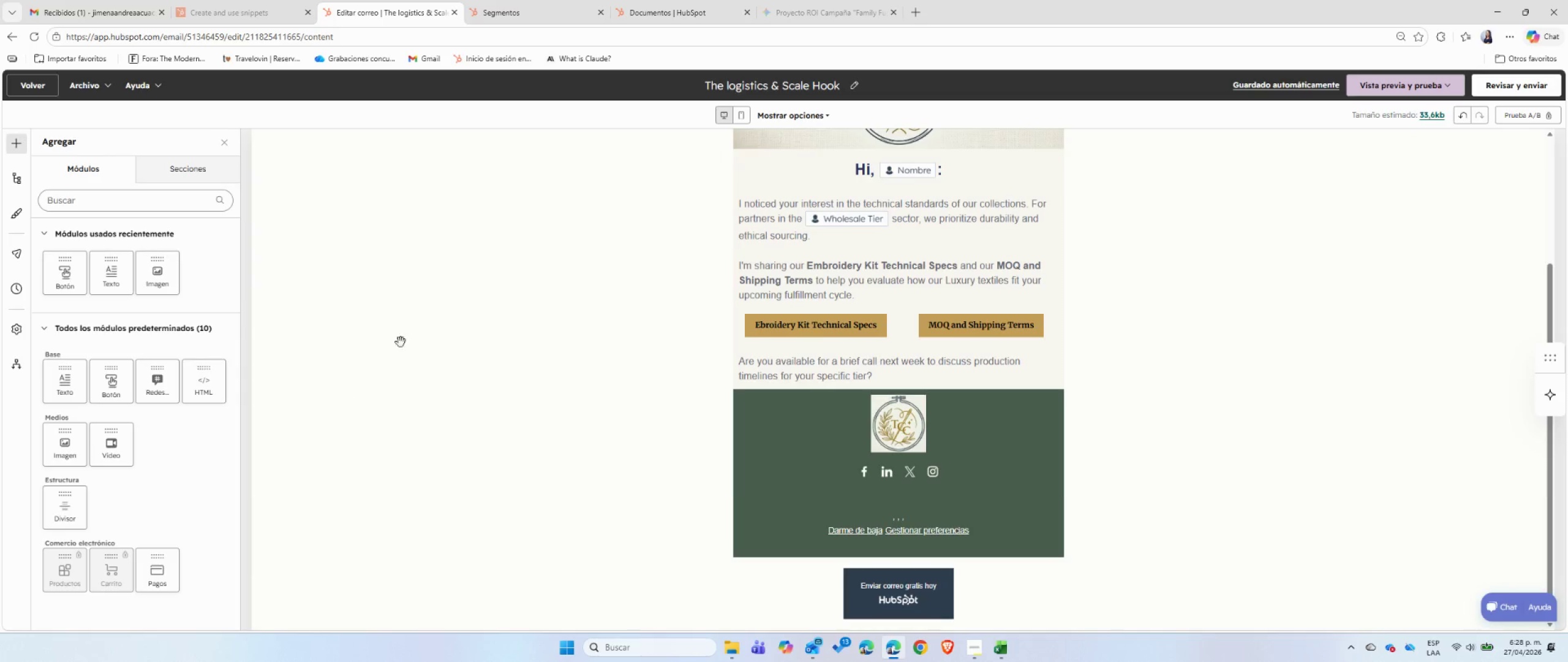 
left_click([422, 251])
 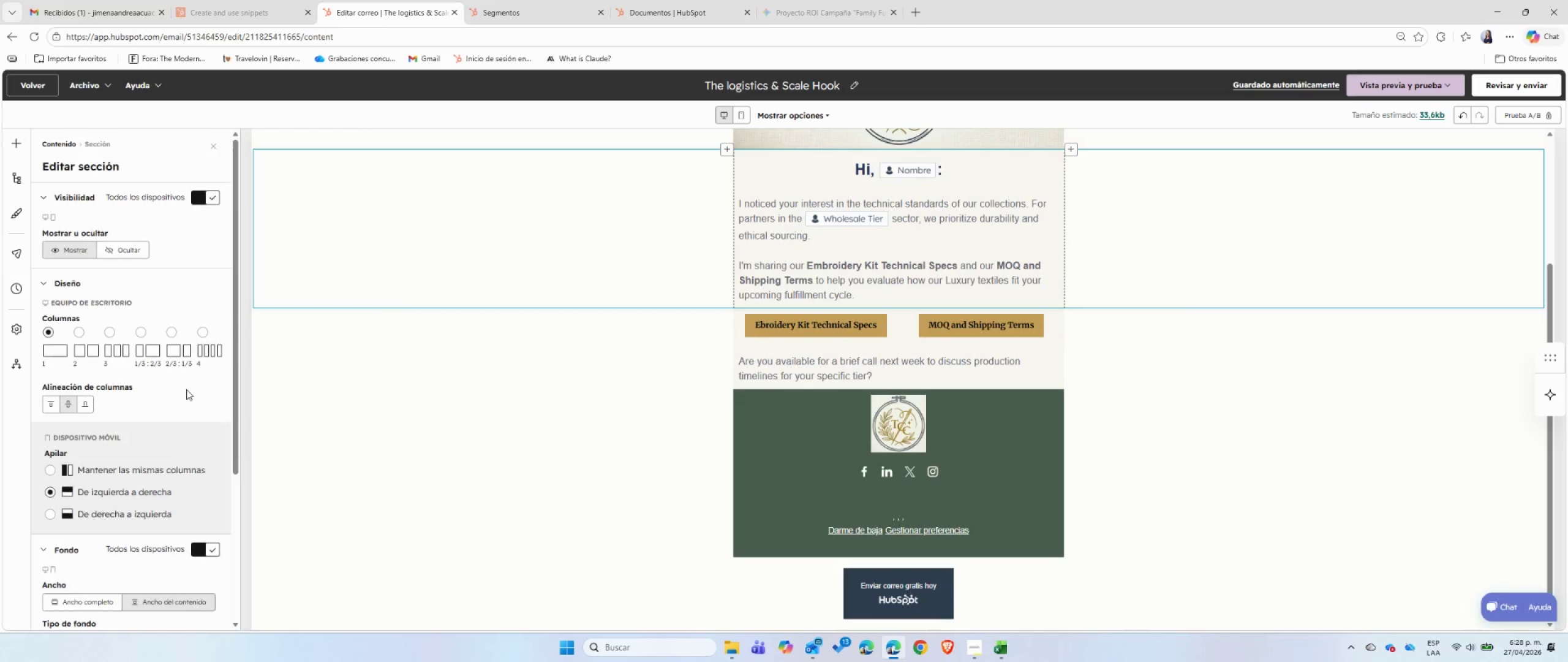 
scroll: coordinate [186, 389], scroll_direction: down, amount: 9.0
 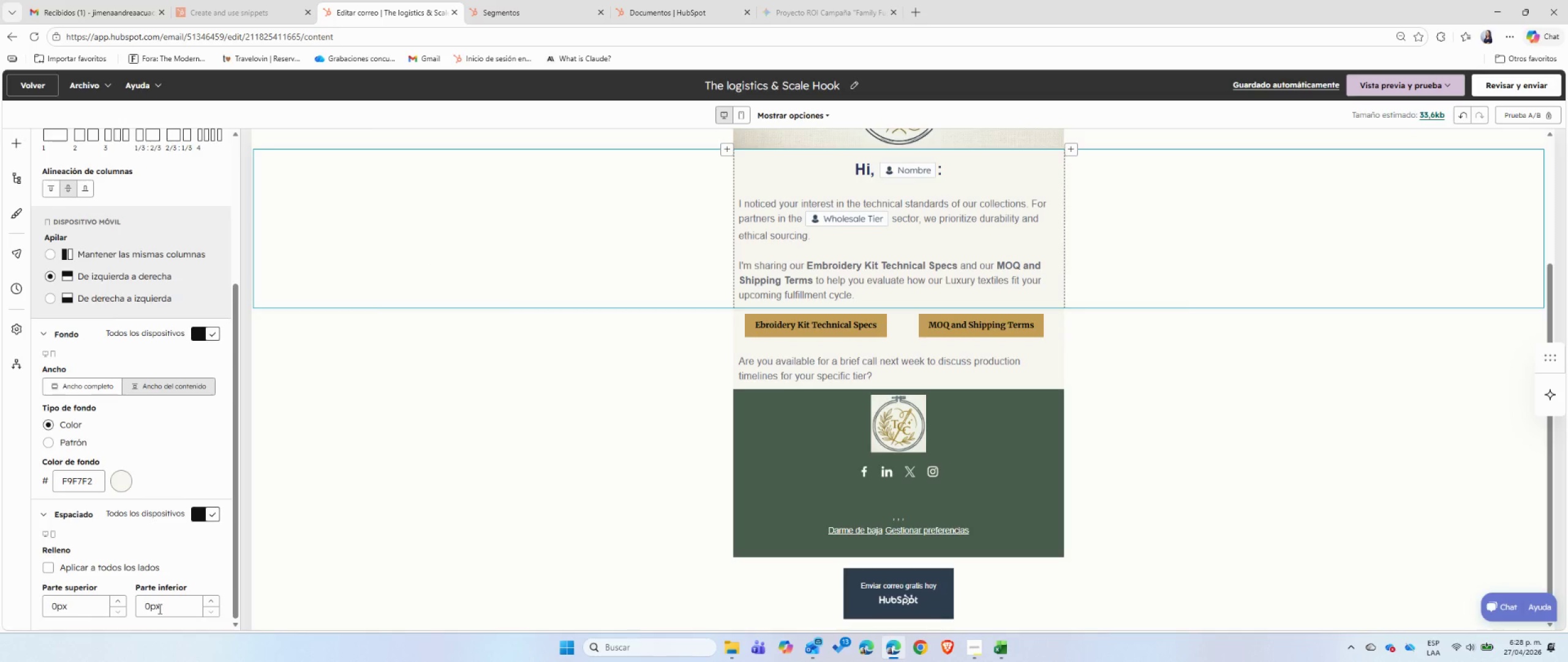 
double_click([159, 609])
 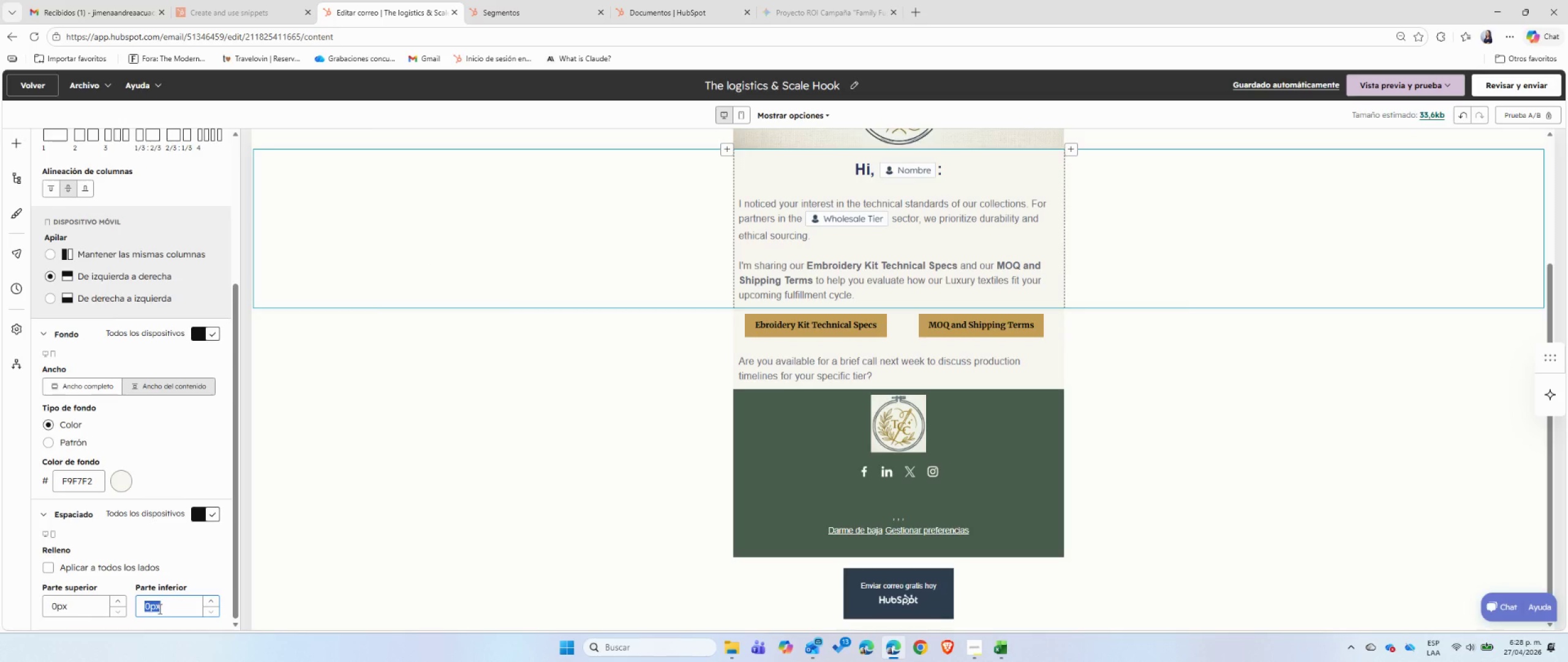 
key(Numpad1)
 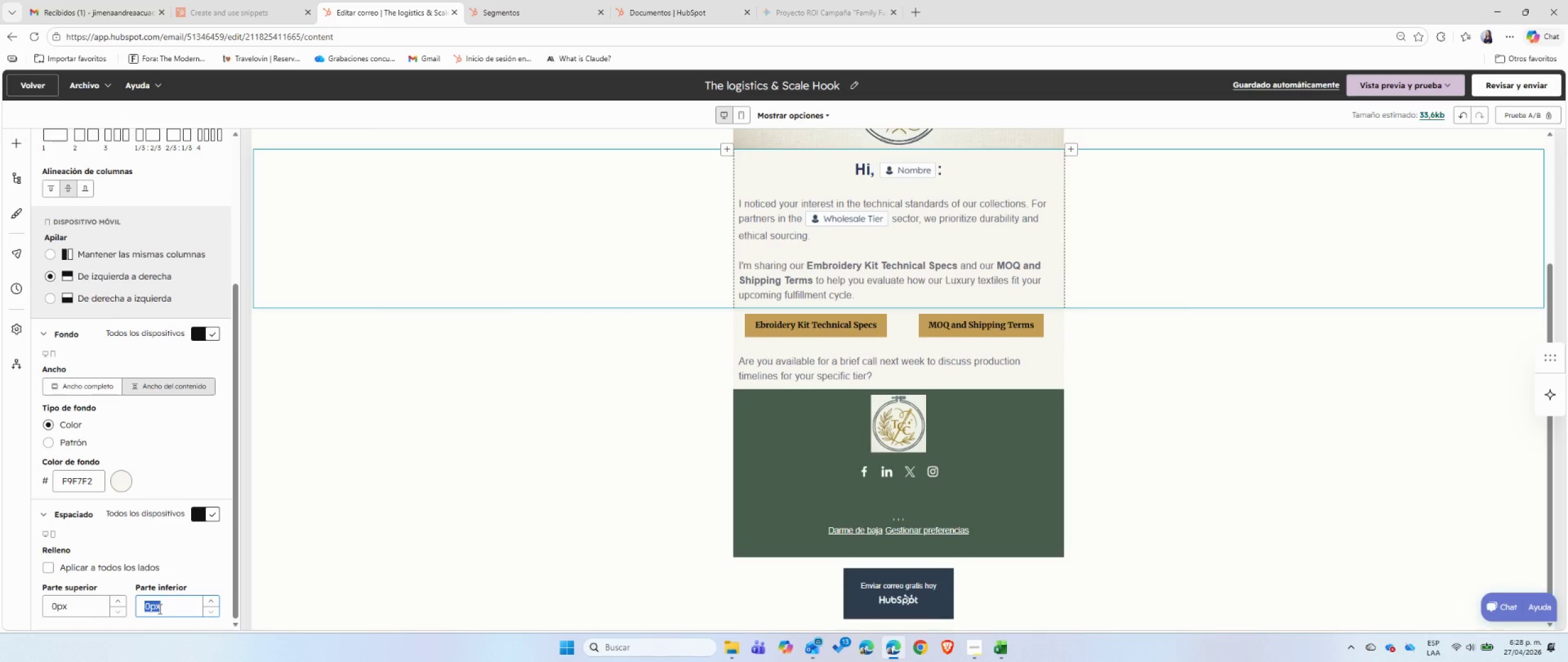 
key(Numpad0)
 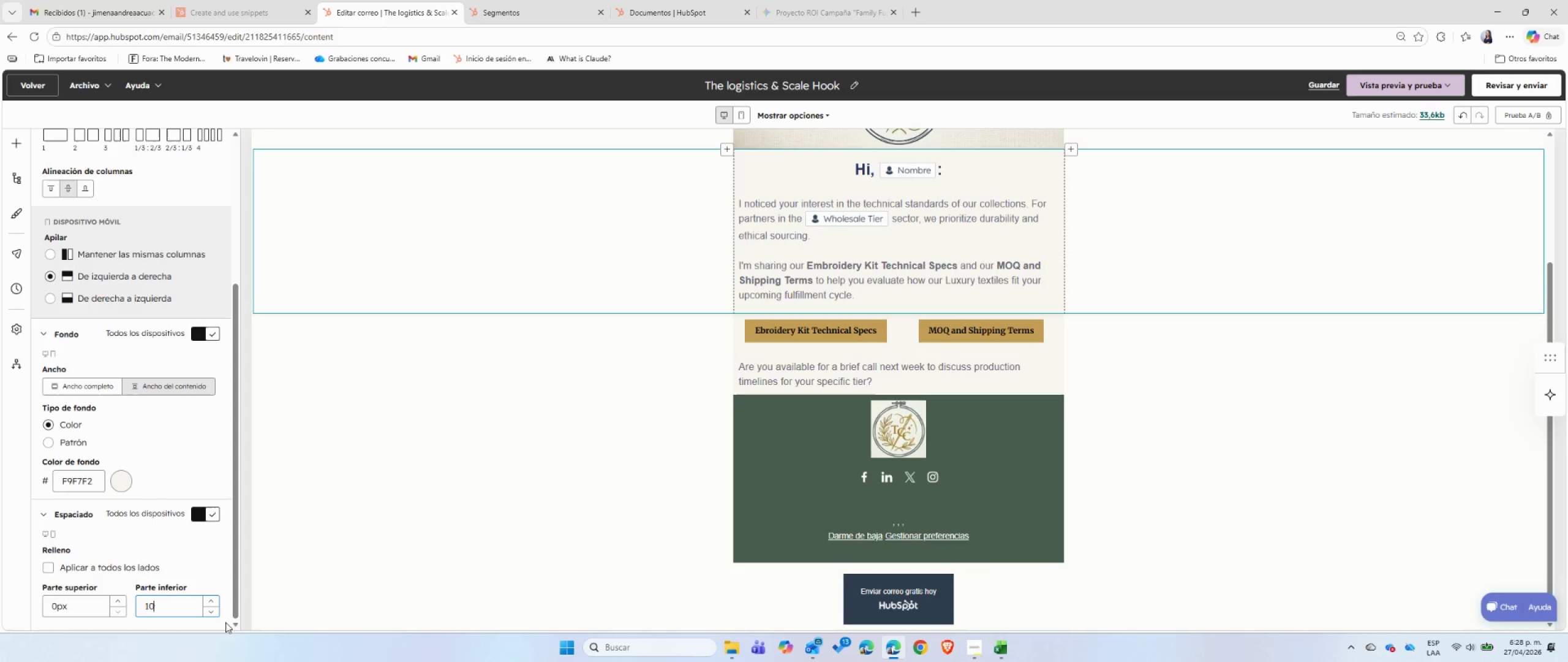 
left_click([491, 514])
 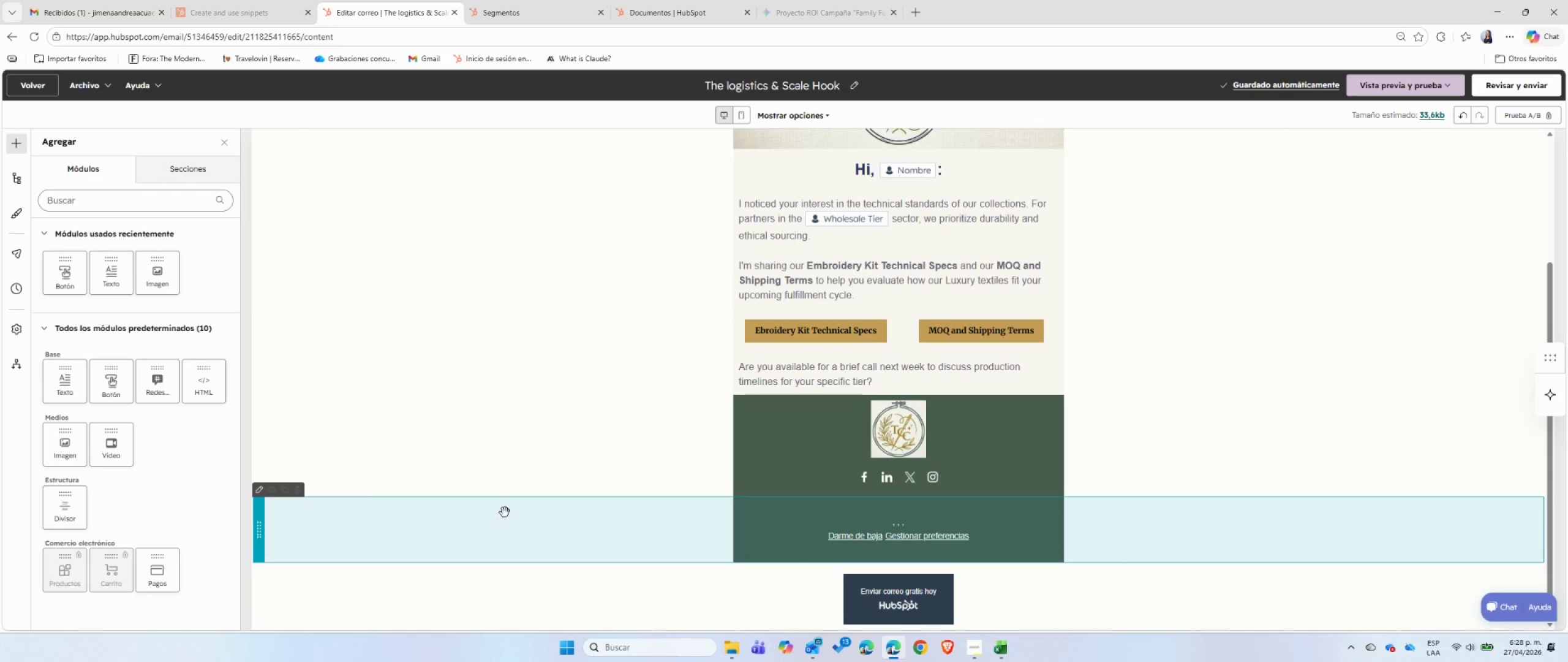 
scroll: coordinate [505, 512], scroll_direction: up, amount: 4.0
 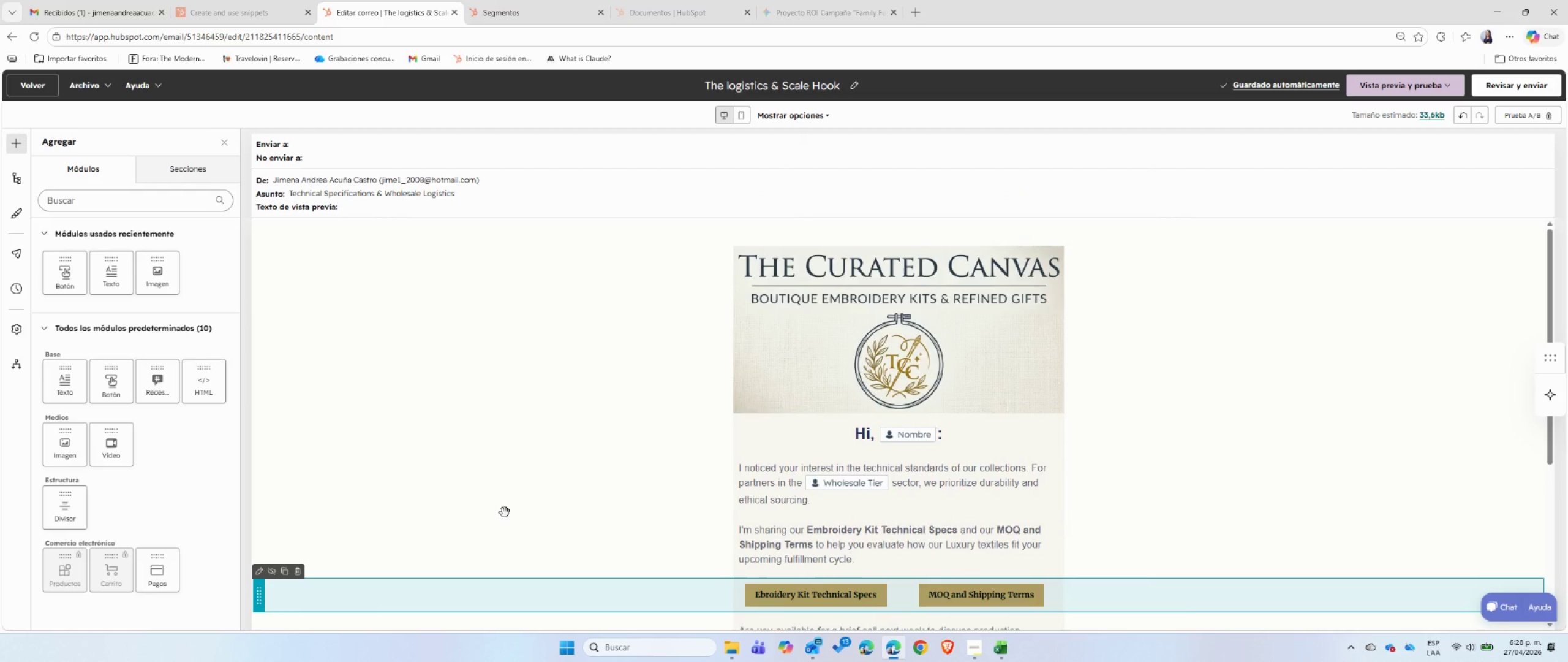 
scroll: coordinate [505, 512], scroll_direction: down, amount: 2.0
 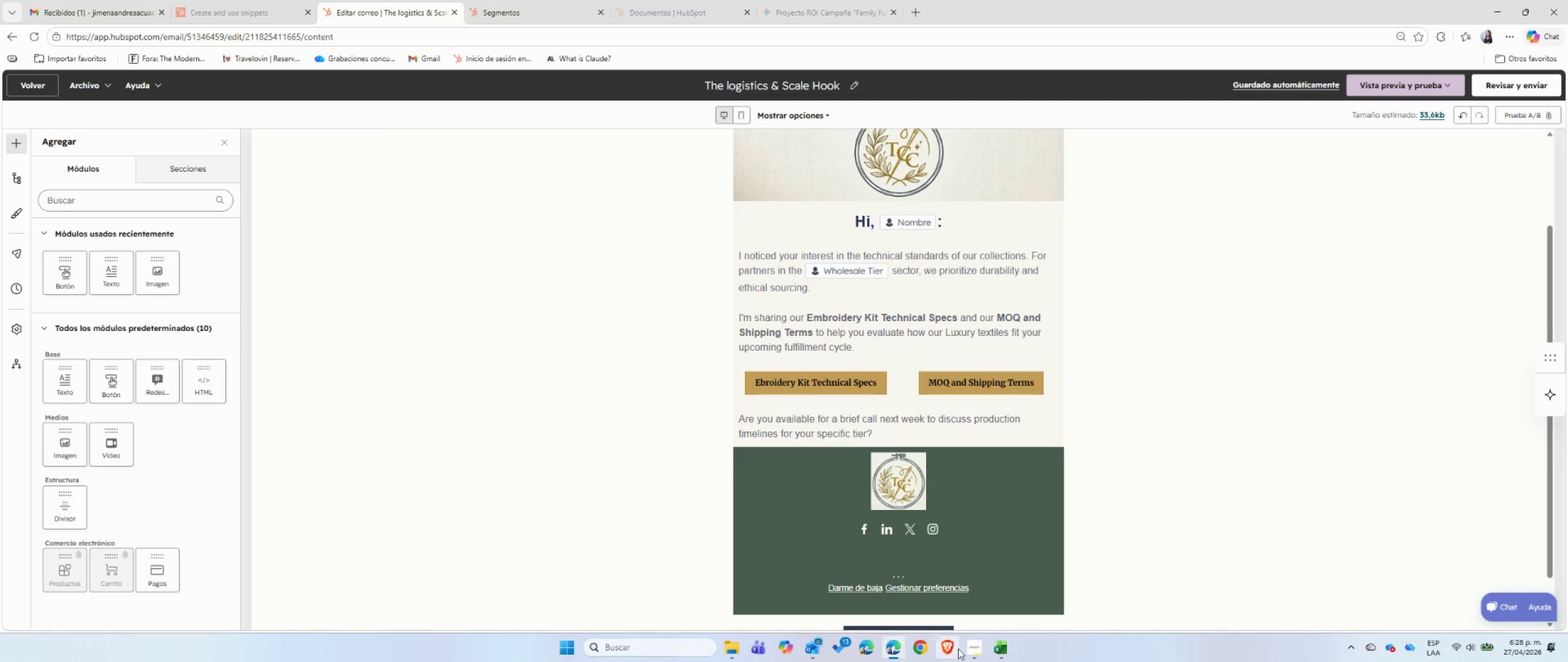 
left_click([972, 647])